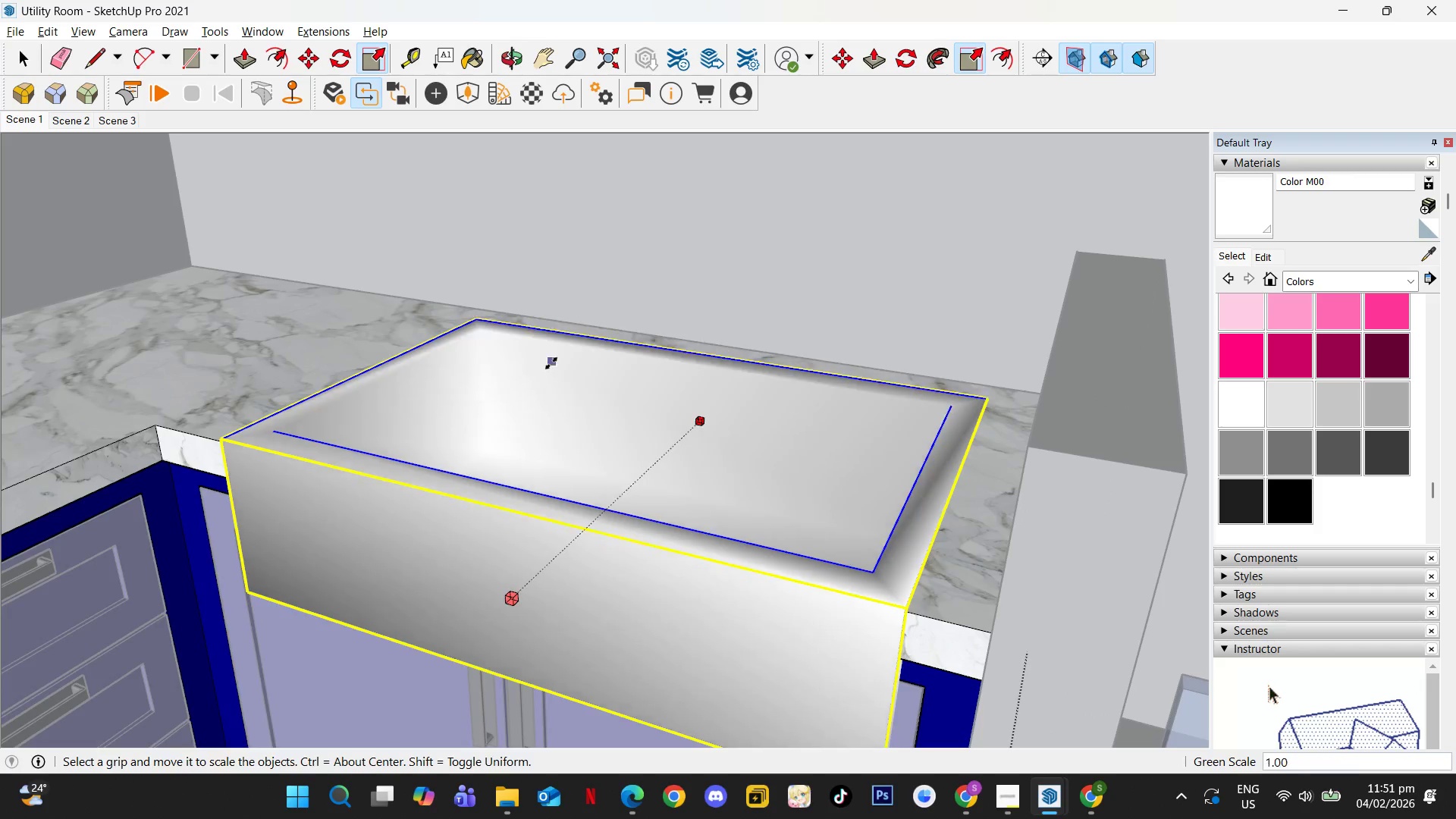 
scroll: coordinate [485, 335], scroll_direction: up, amount: 8.0
 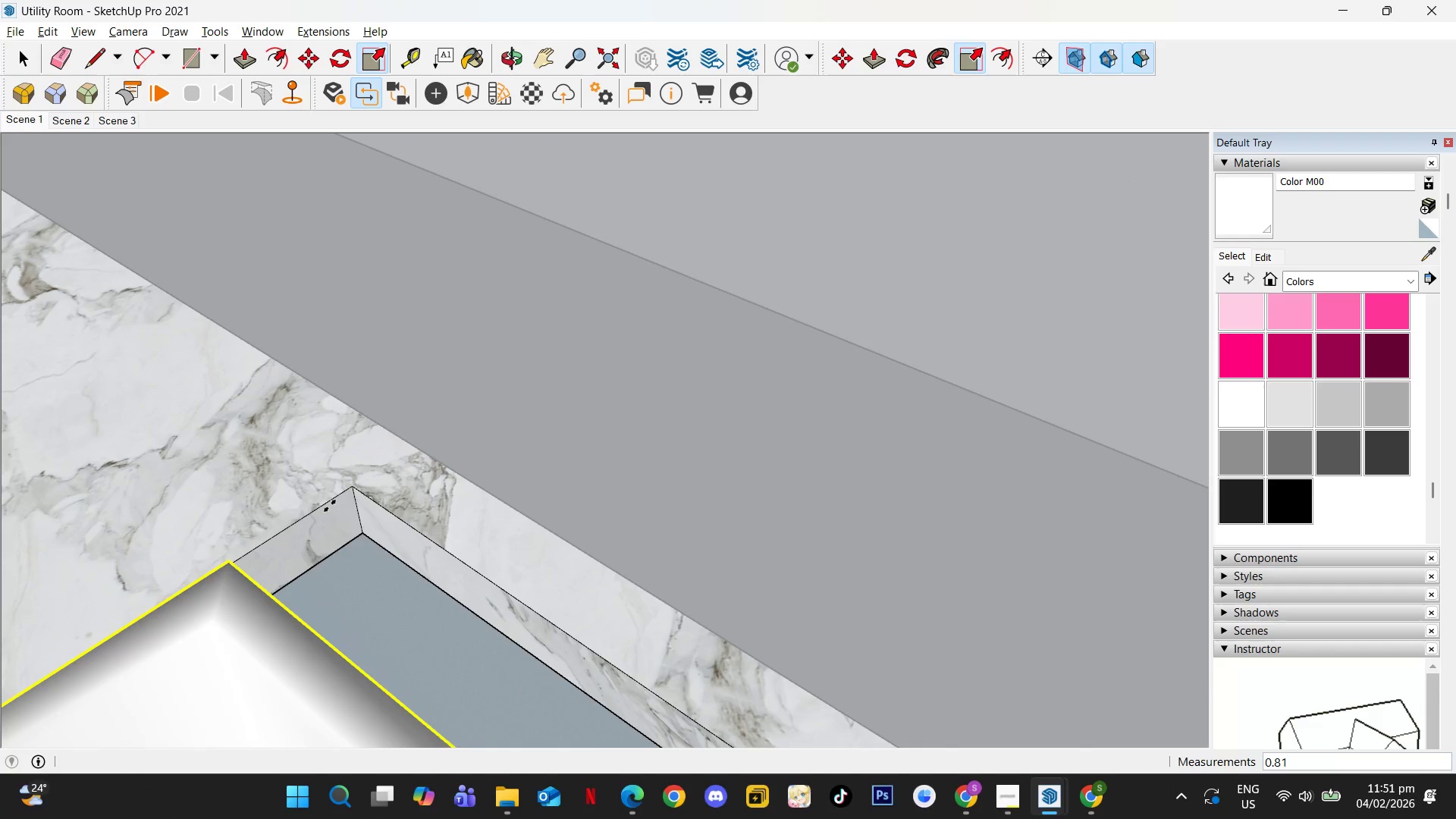 
left_click([340, 492])
 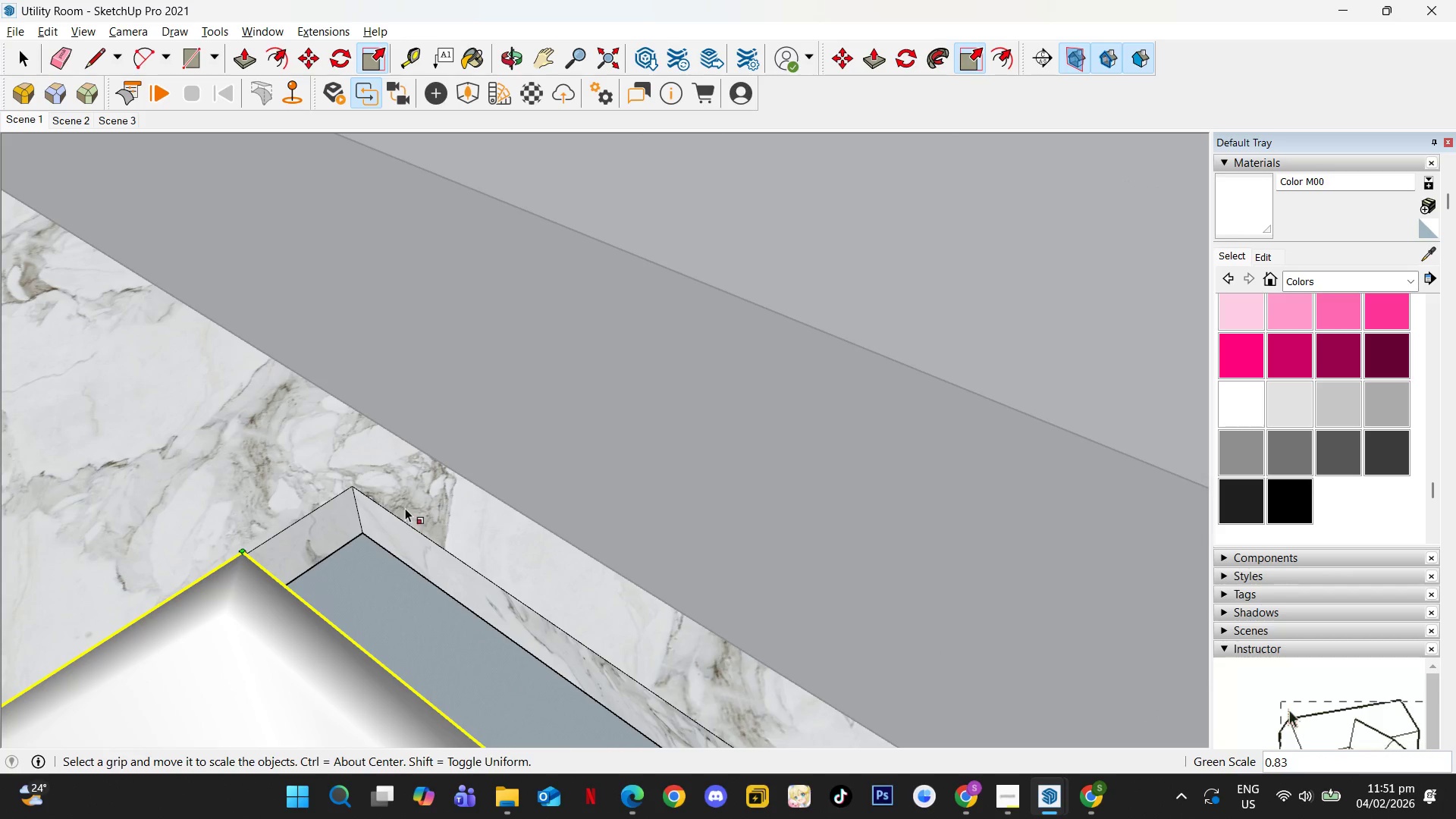 
key(P)
 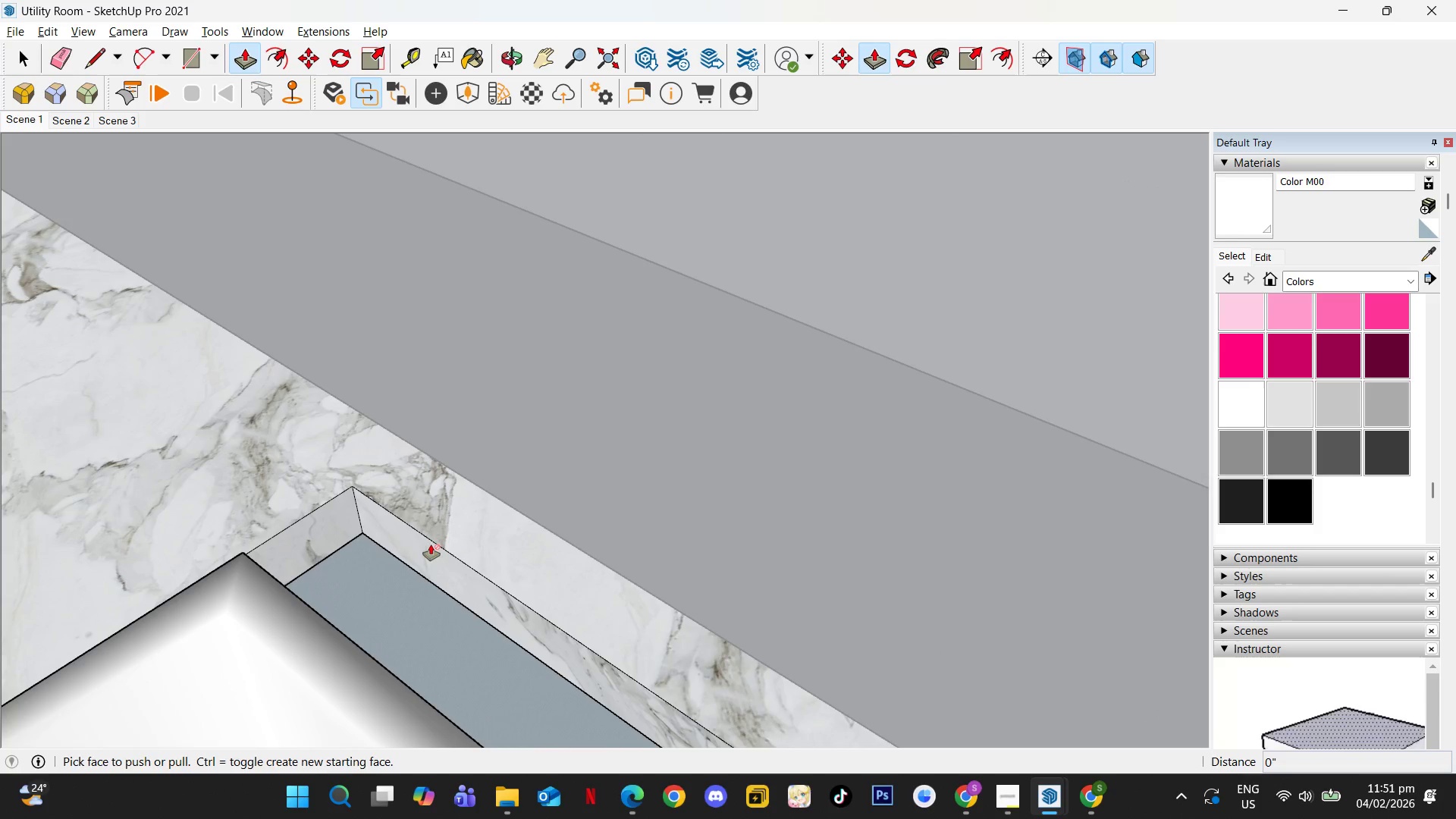 
key(Space)
 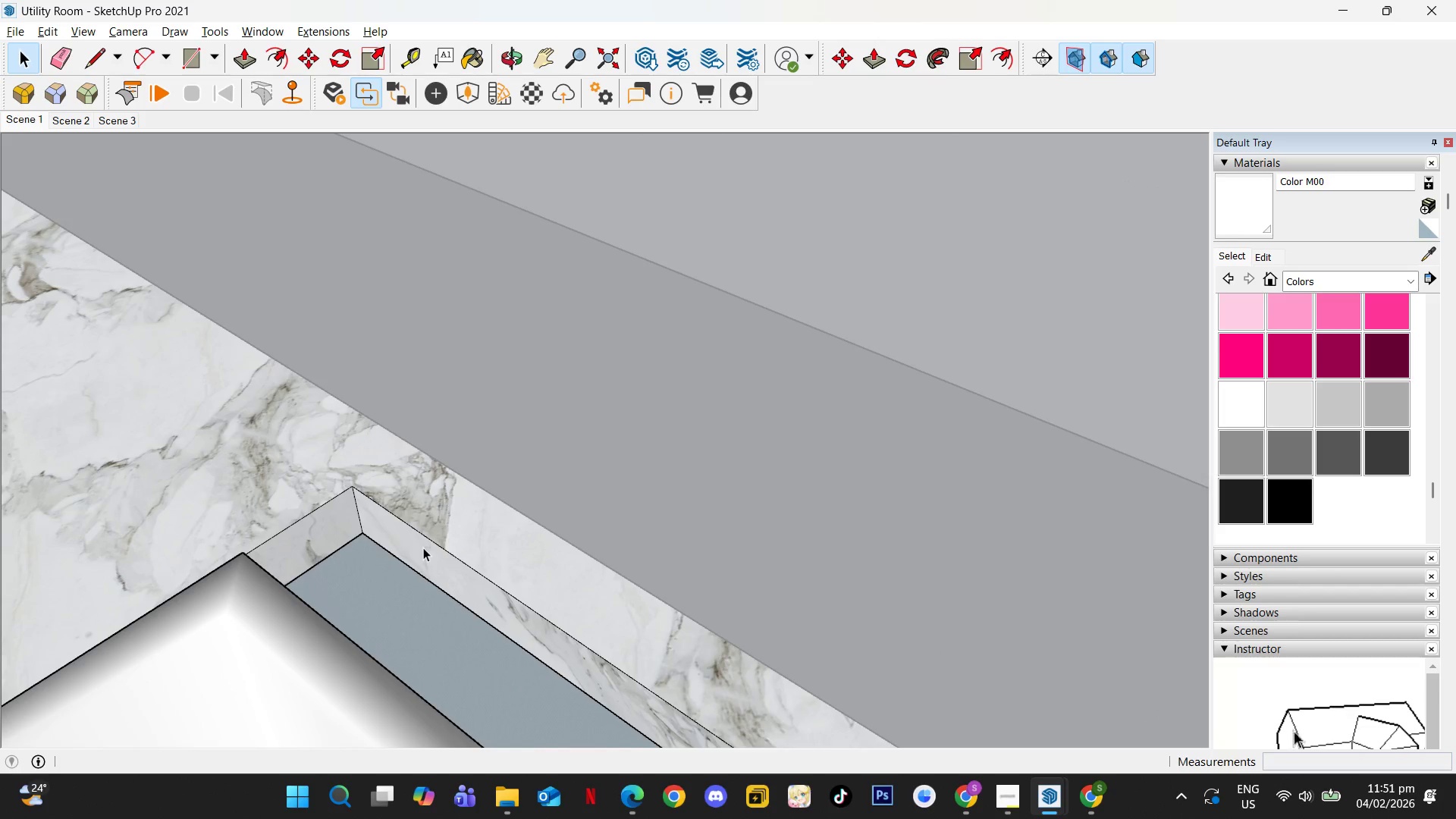 
double_click([422, 548])
 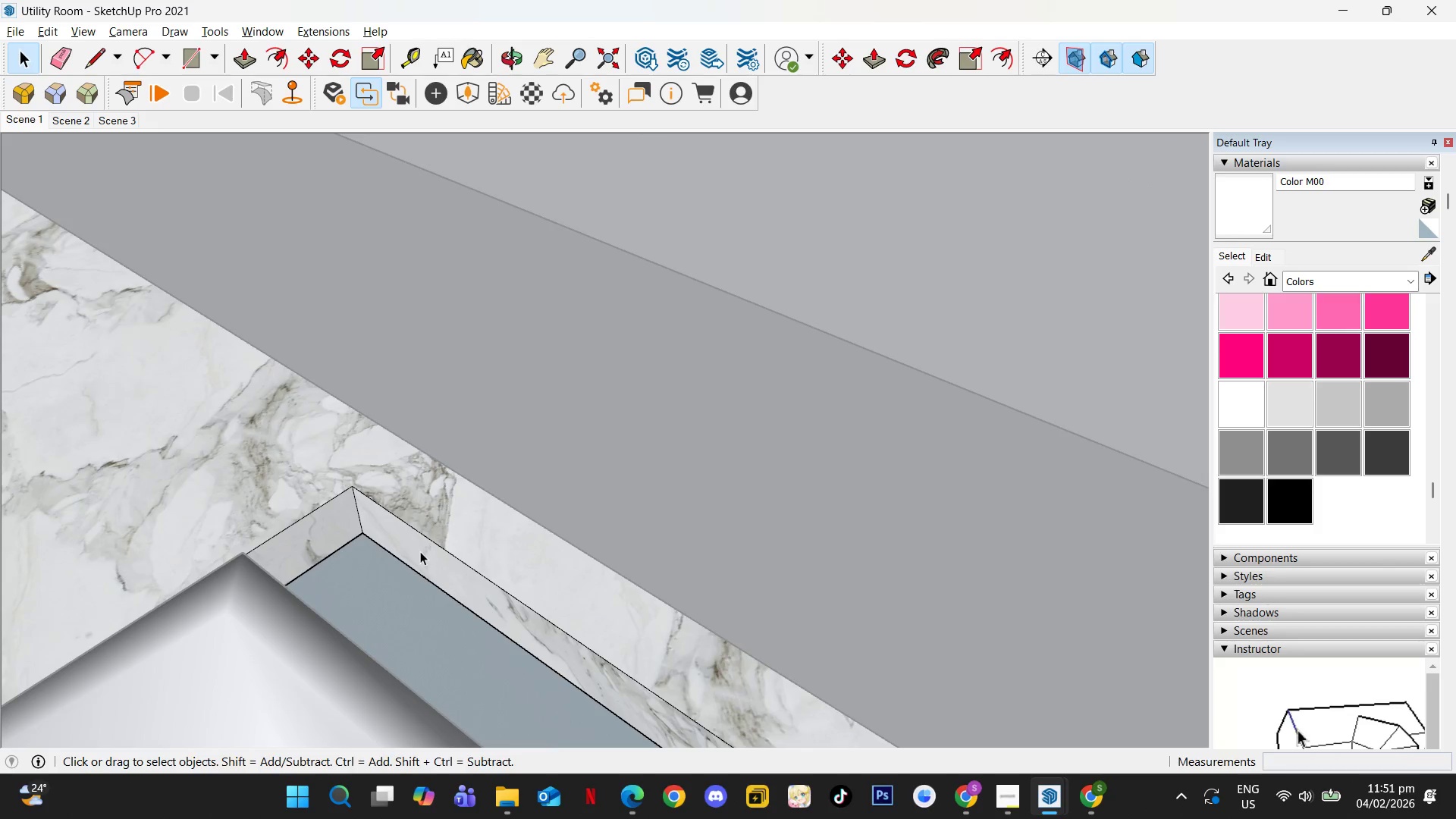 
left_click([420, 552])
 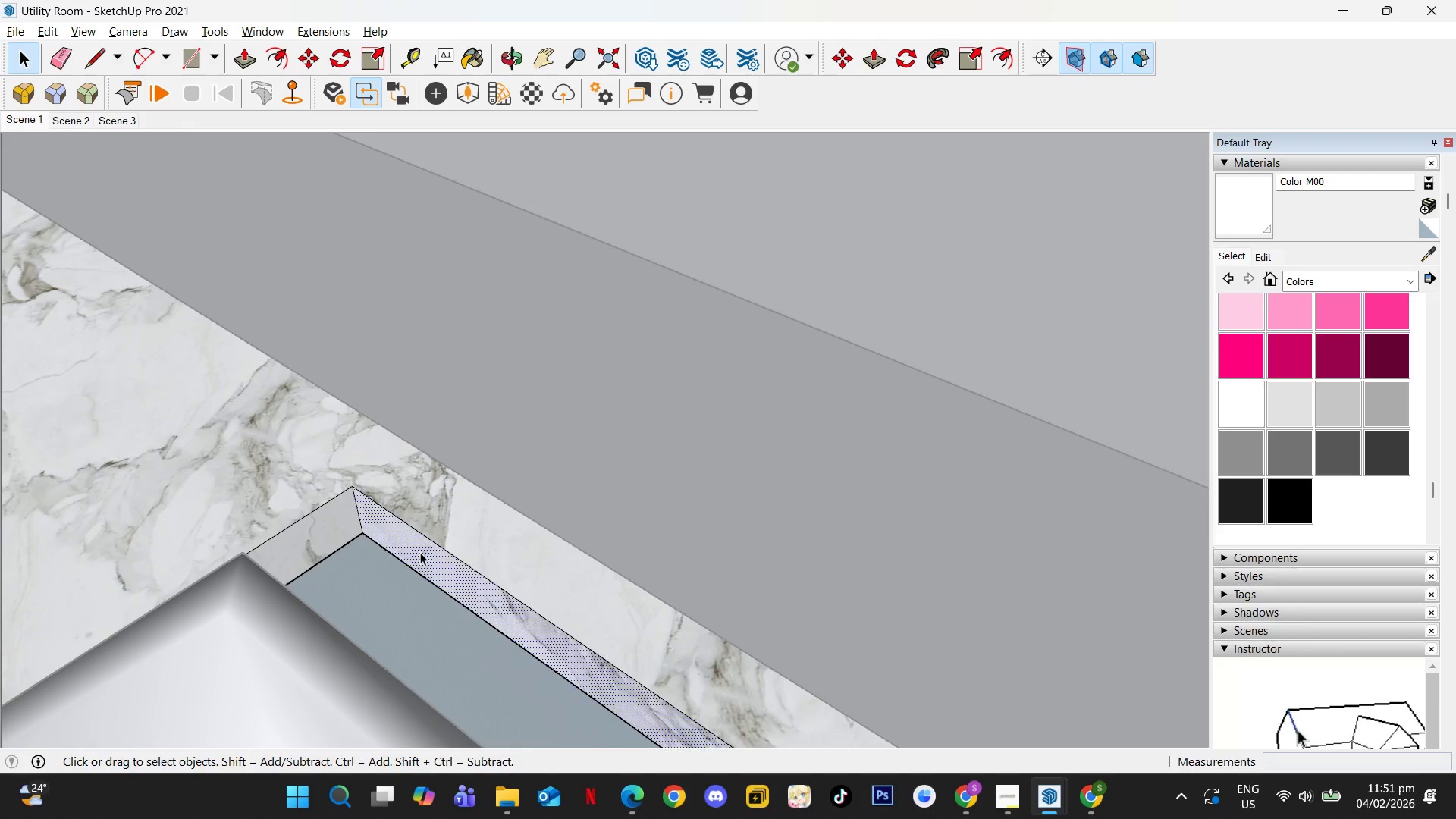 
key(P)
 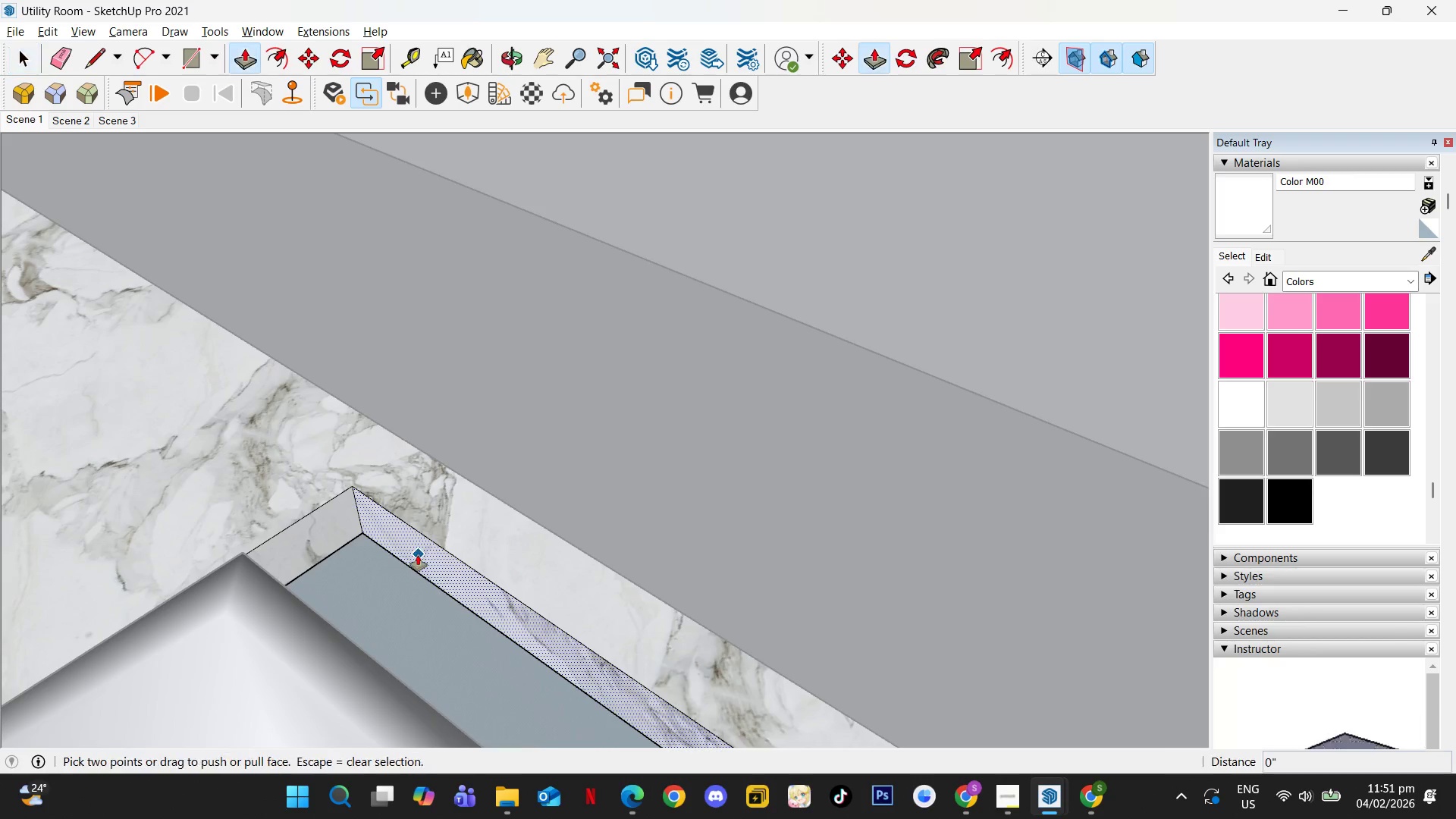 
left_click([418, 555])
 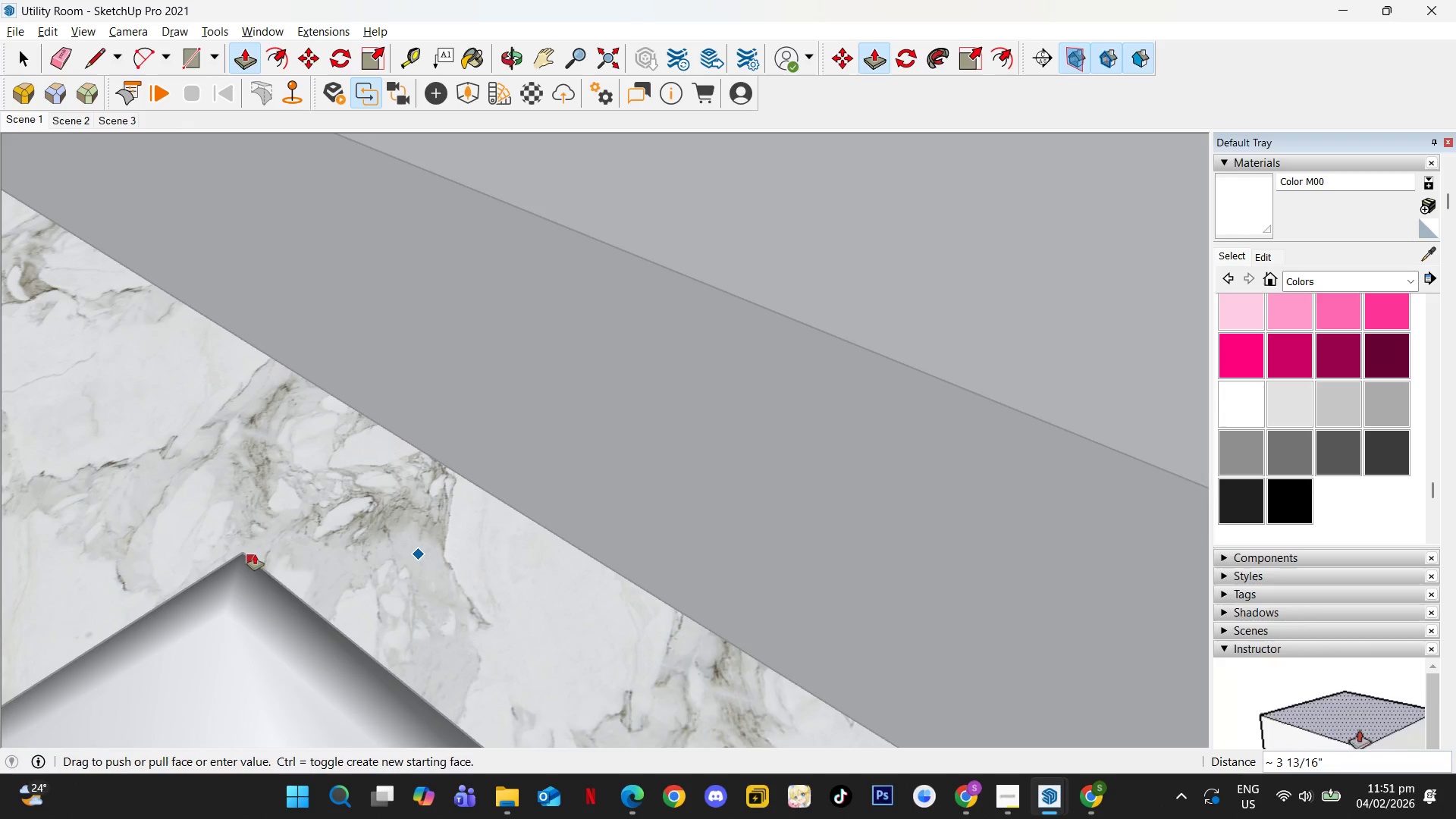 
key(Space)
 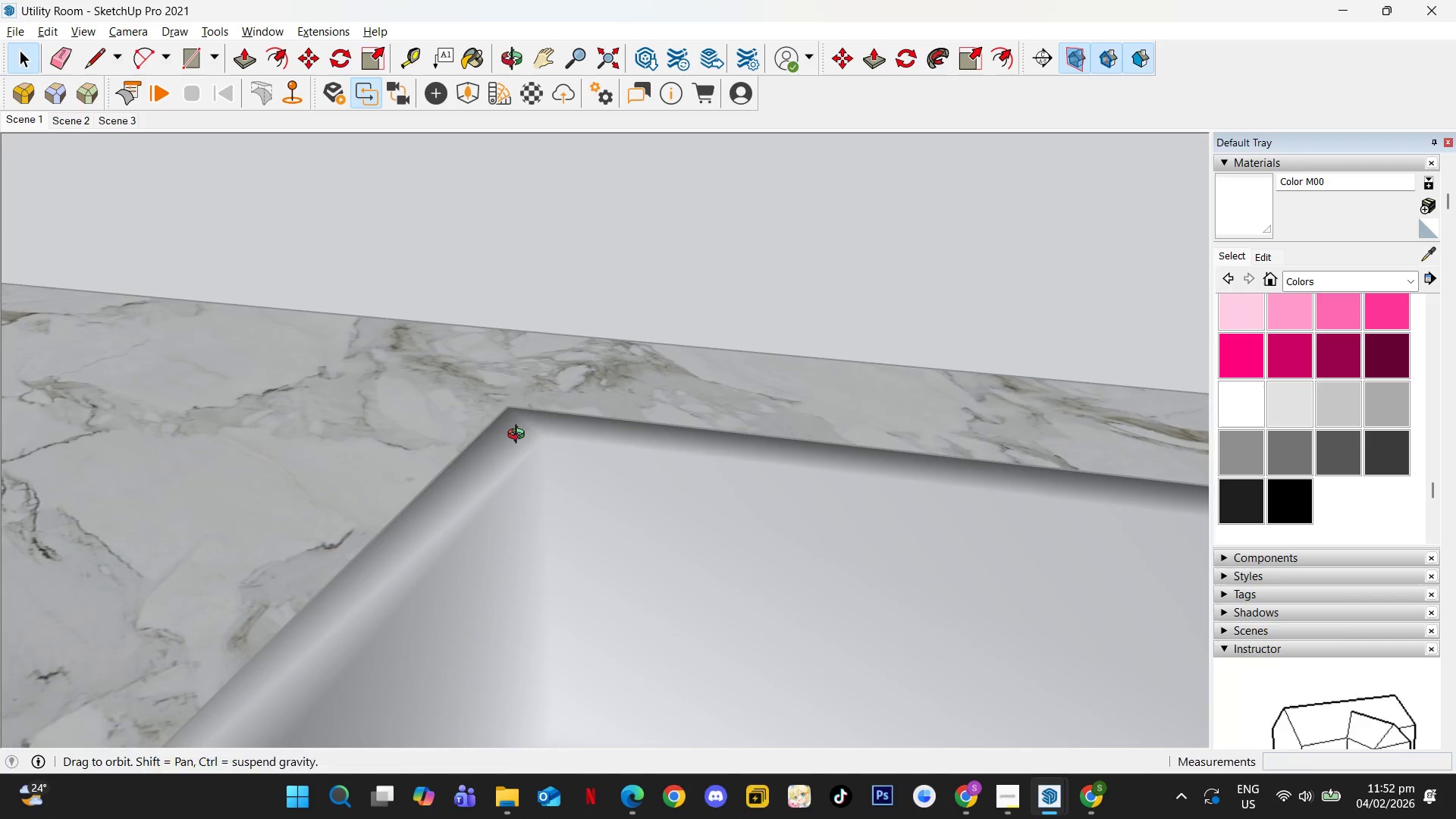 
key(Escape)
 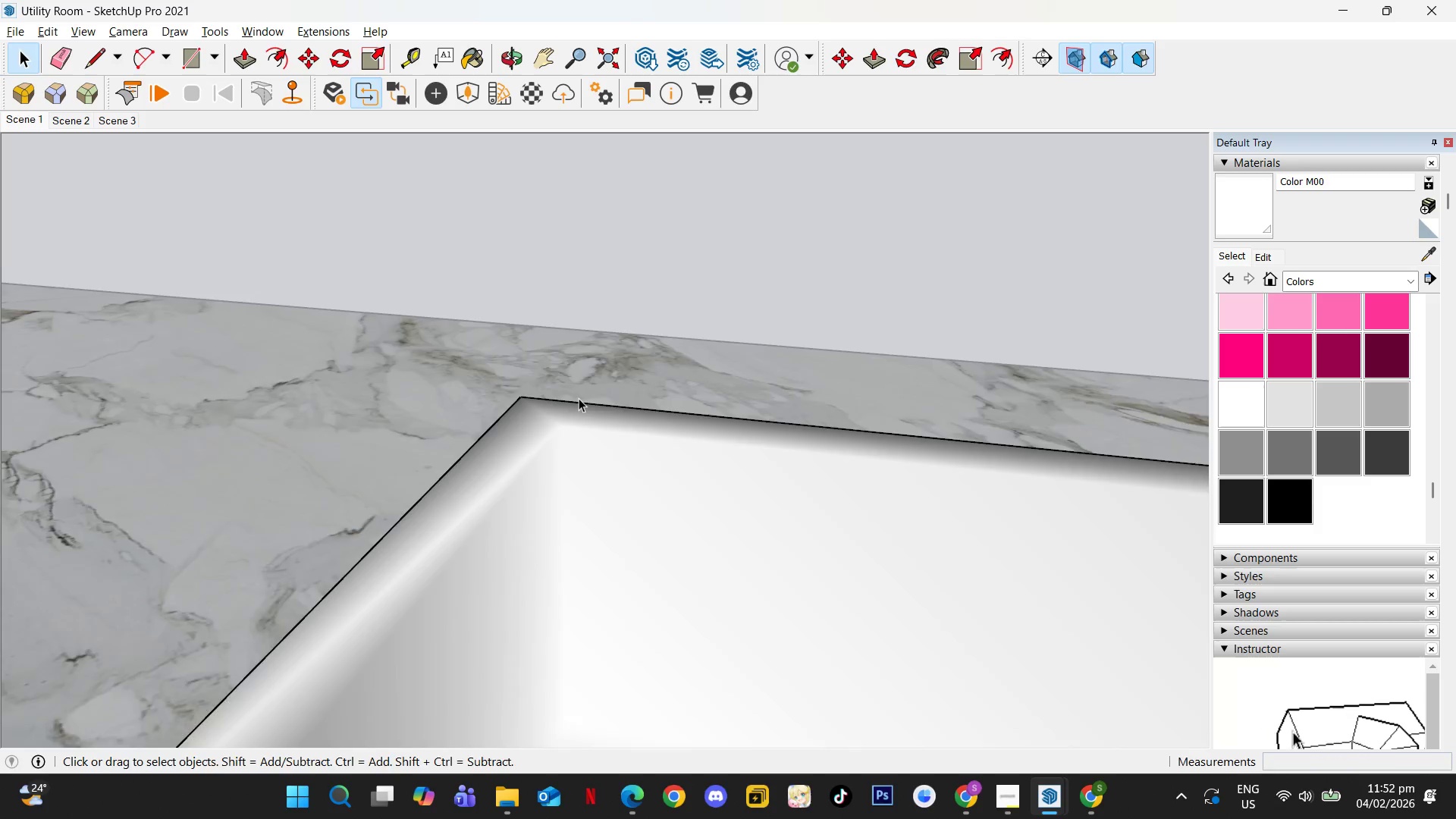 
key(Escape)
 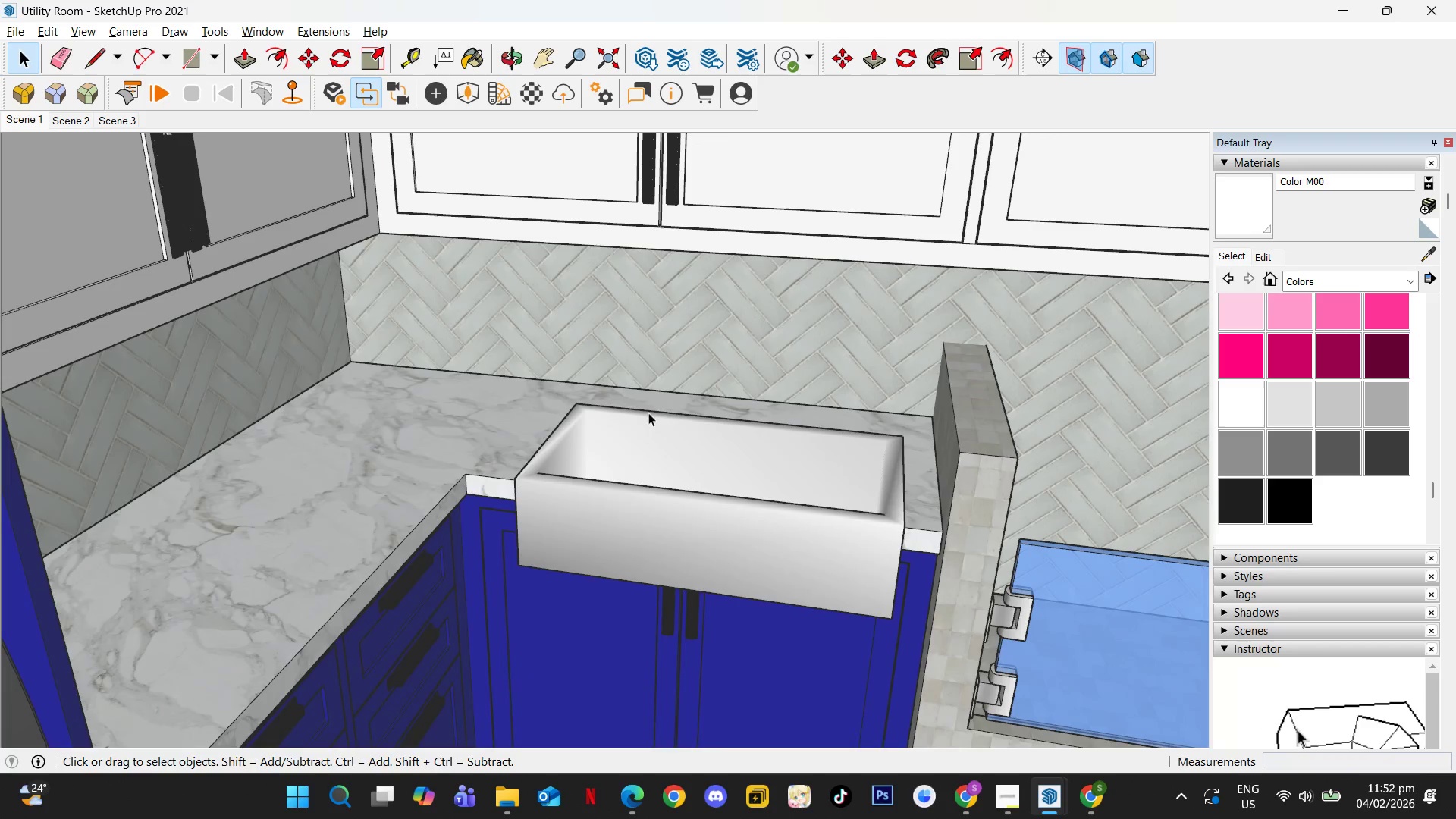 
hold_key(key=ShiftLeft, duration=0.33)
 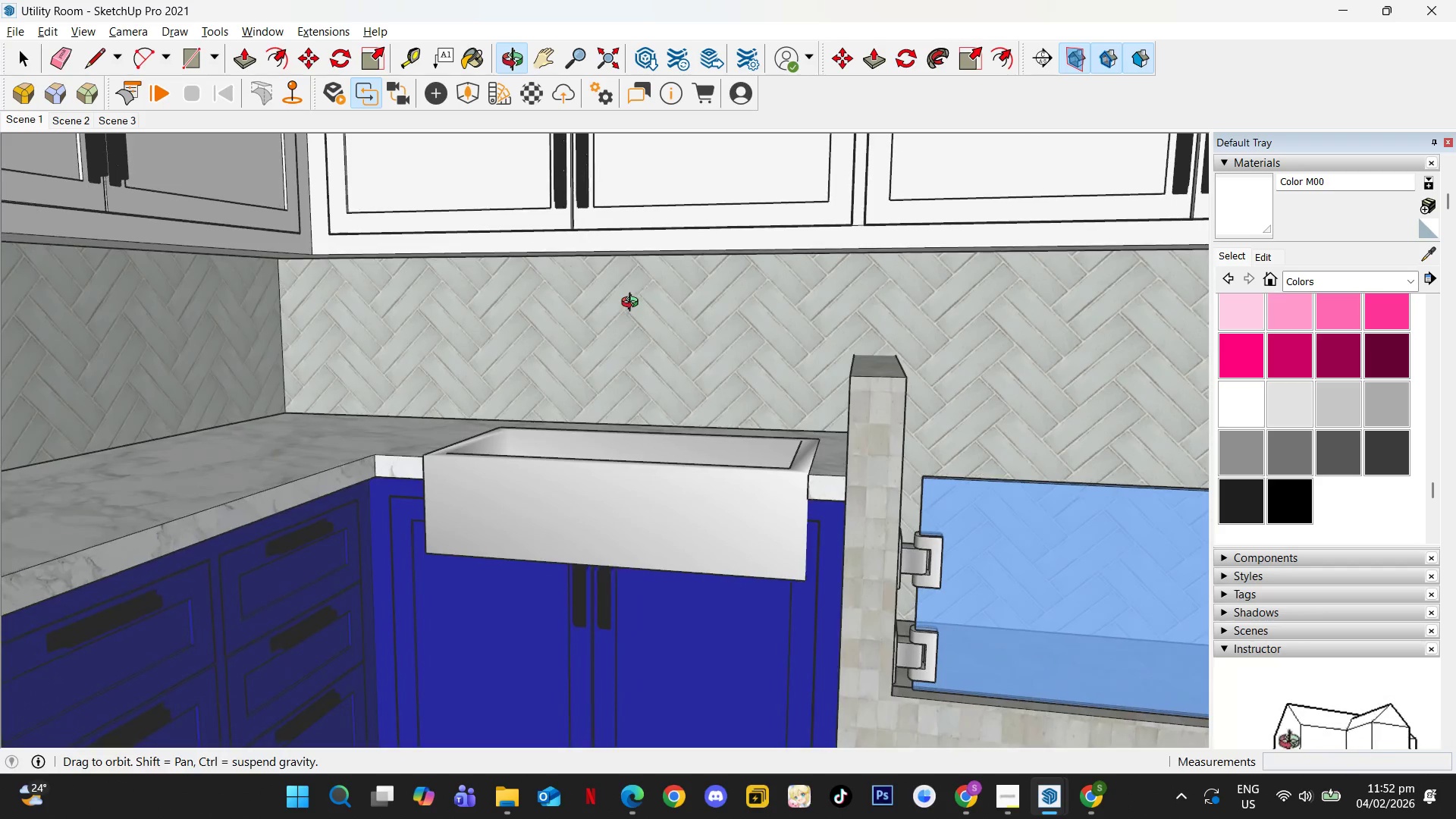 
scroll: coordinate [629, 413], scroll_direction: down, amount: 15.0
 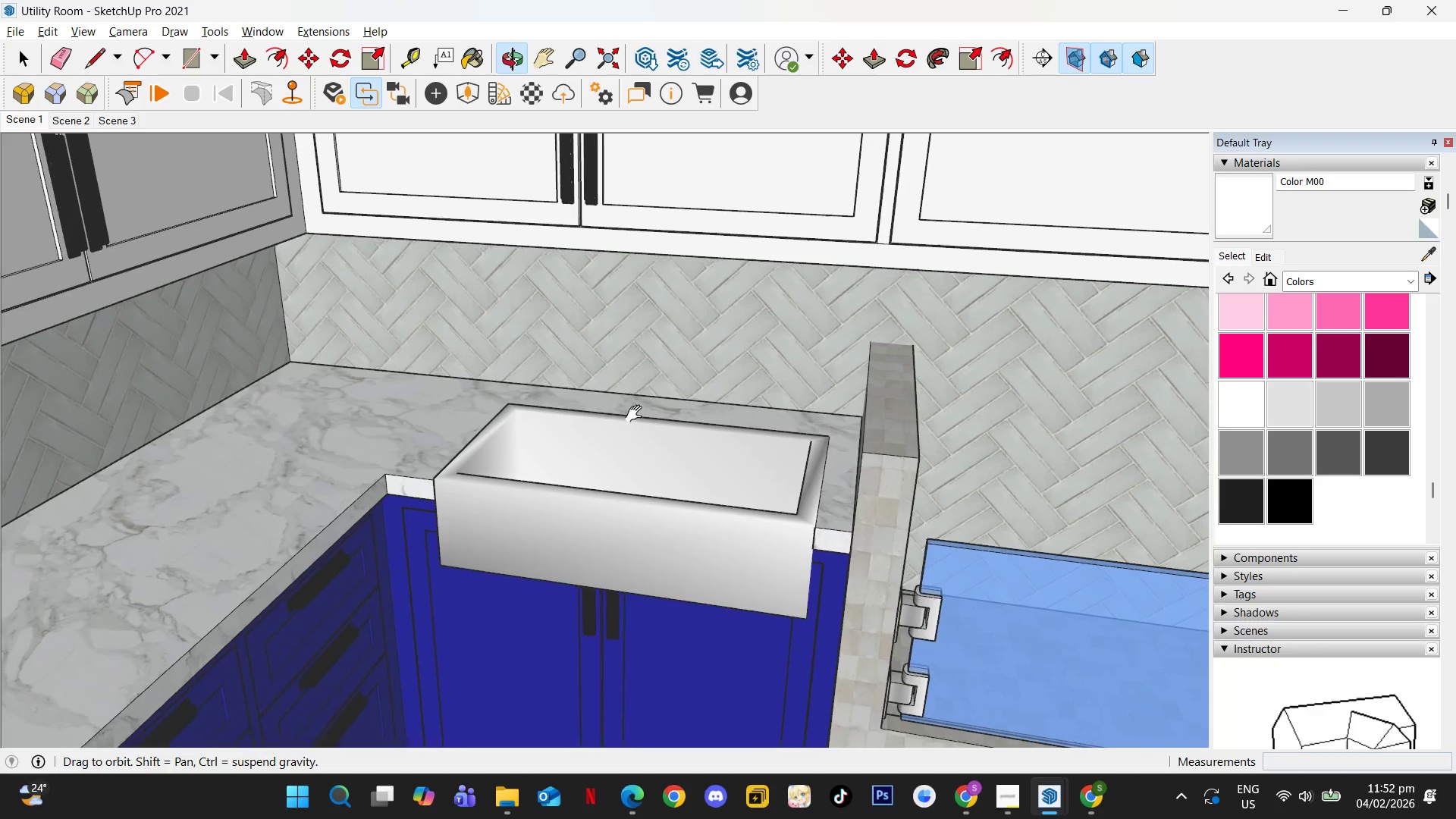 
left_click([587, 488])
 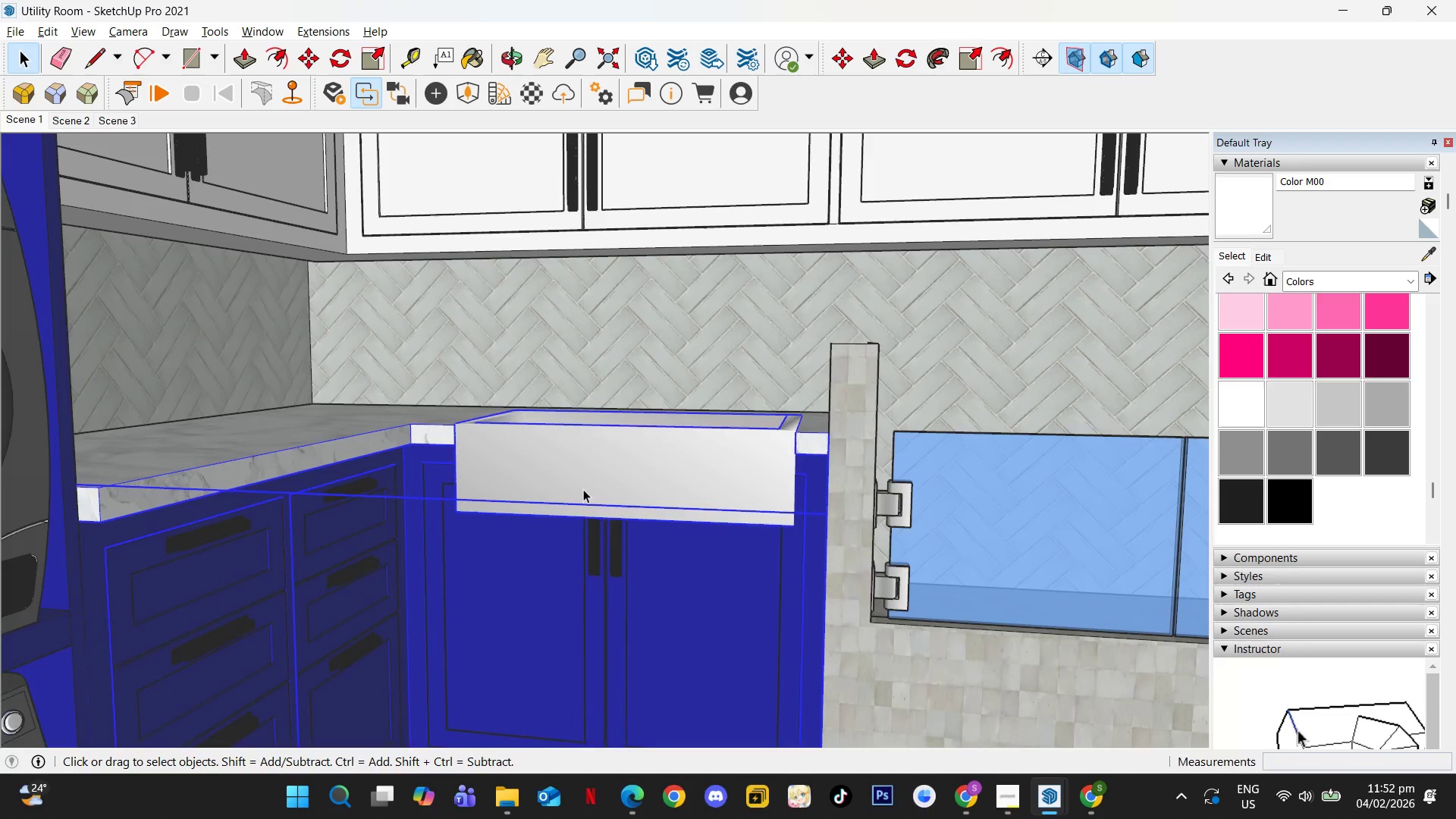 
scroll: coordinate [589, 479], scroll_direction: down, amount: 1.0
 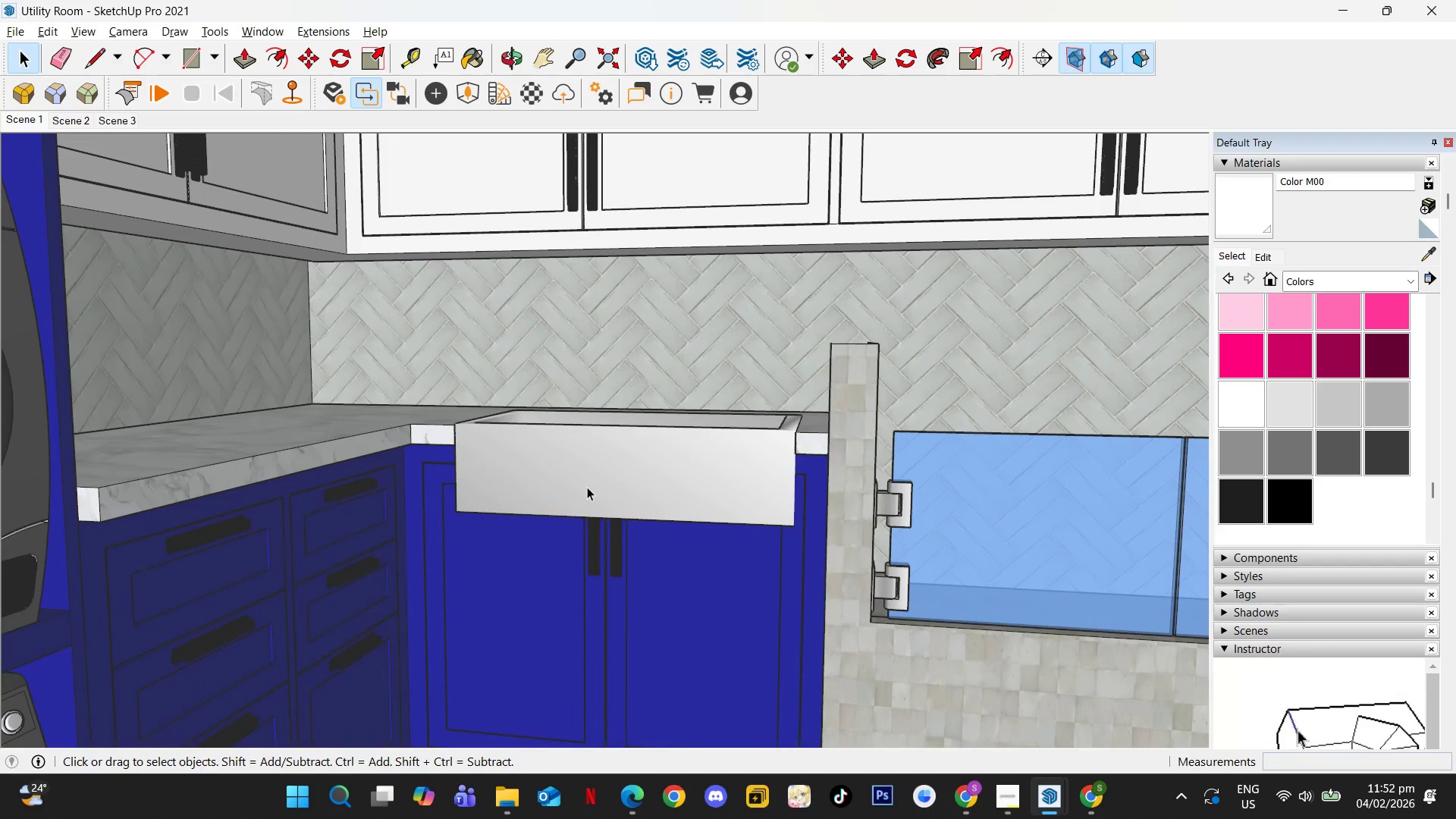 
double_click([551, 476])
 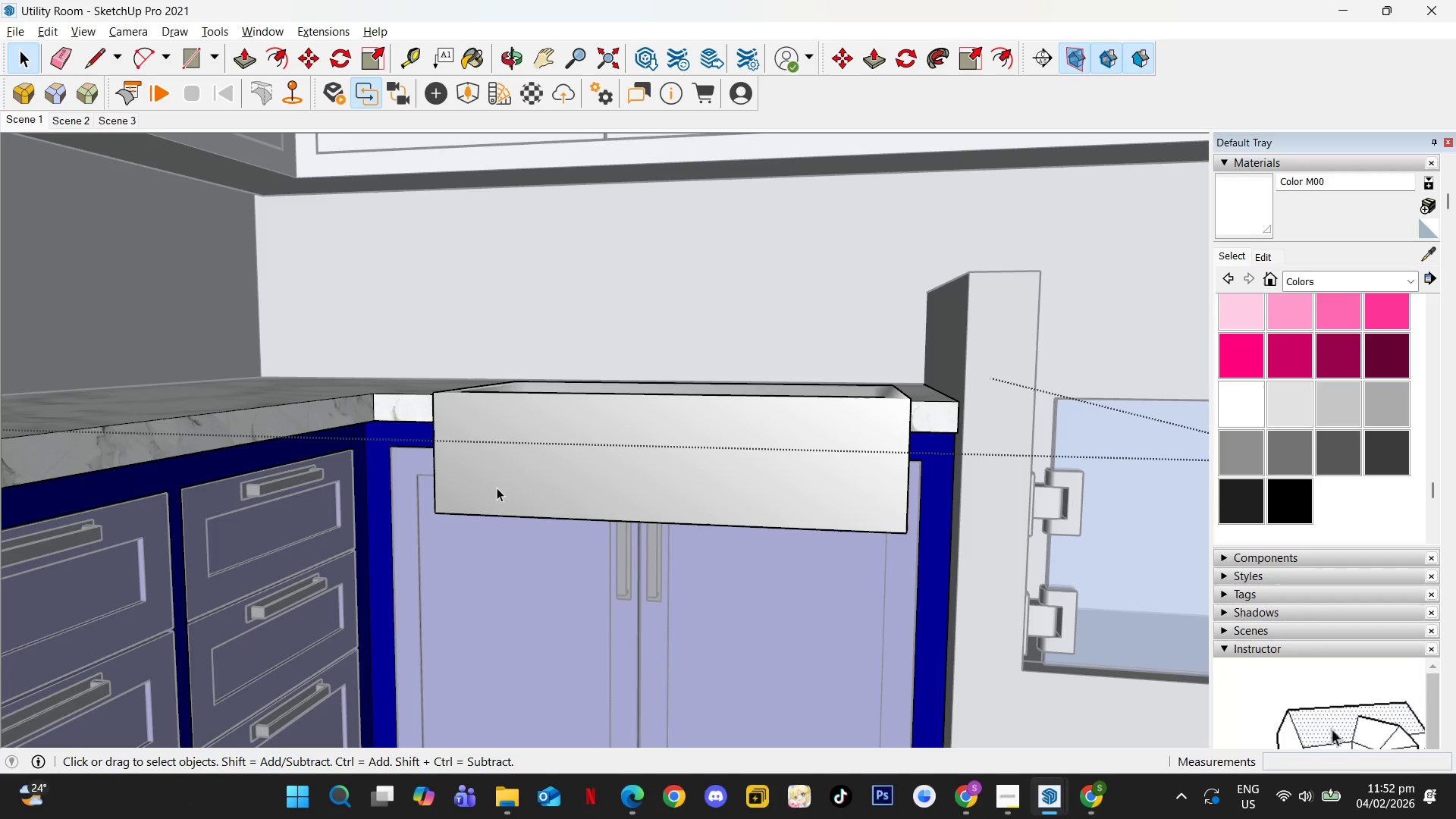 
scroll: coordinate [513, 509], scroll_direction: up, amount: 3.0
 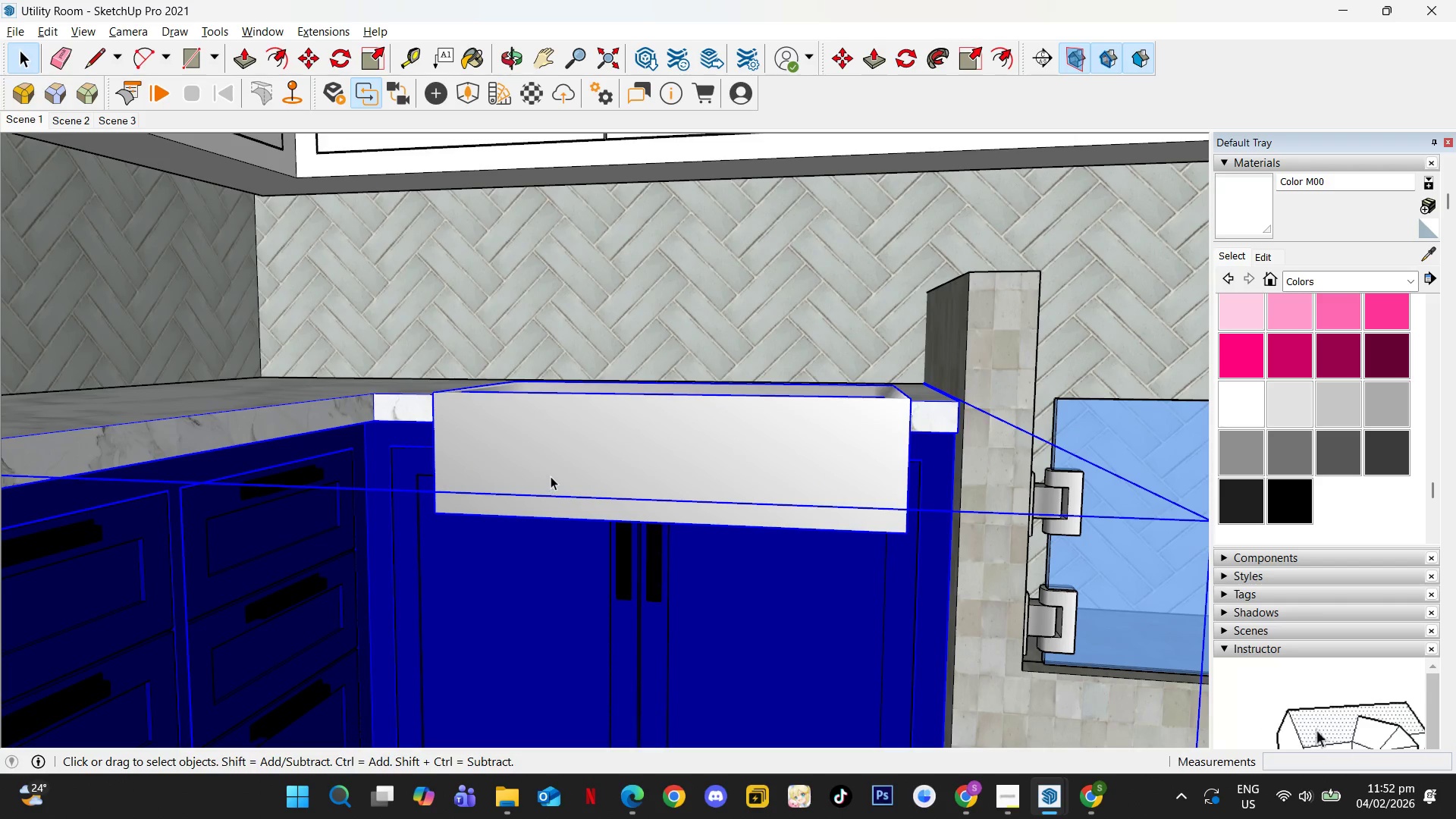 
triple_click([496, 488])
 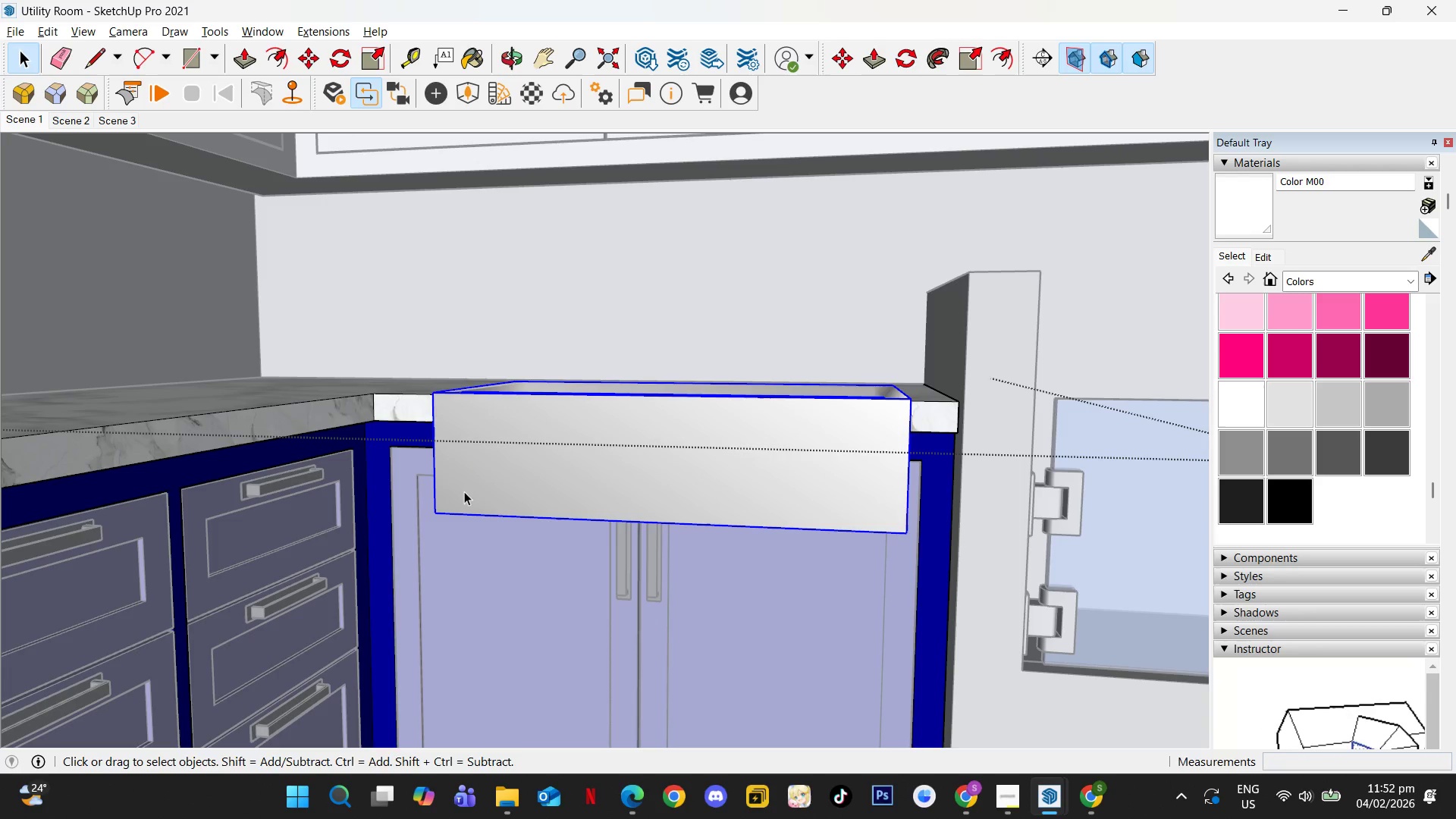 
key(M)
 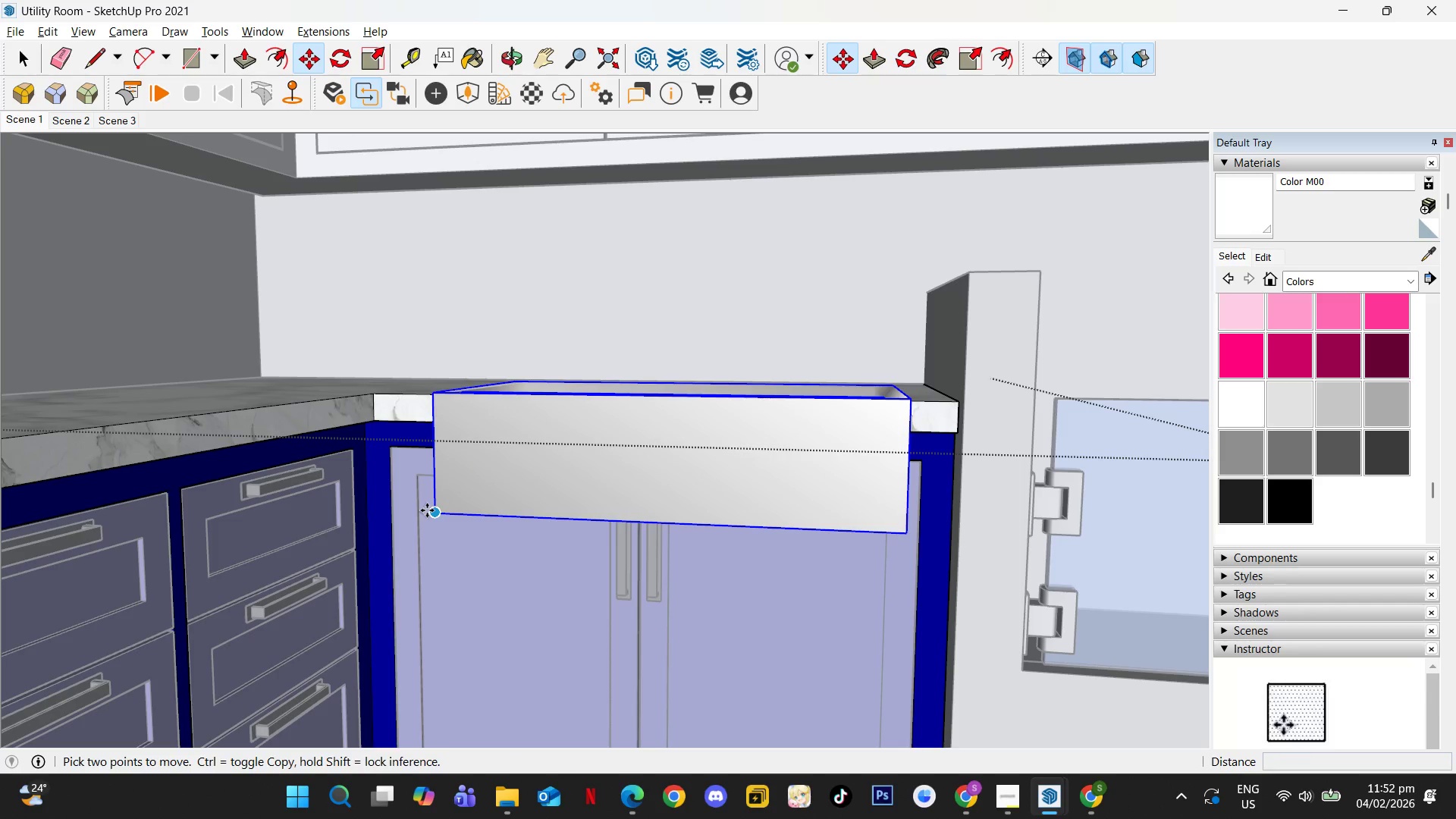 
left_click([427, 510])
 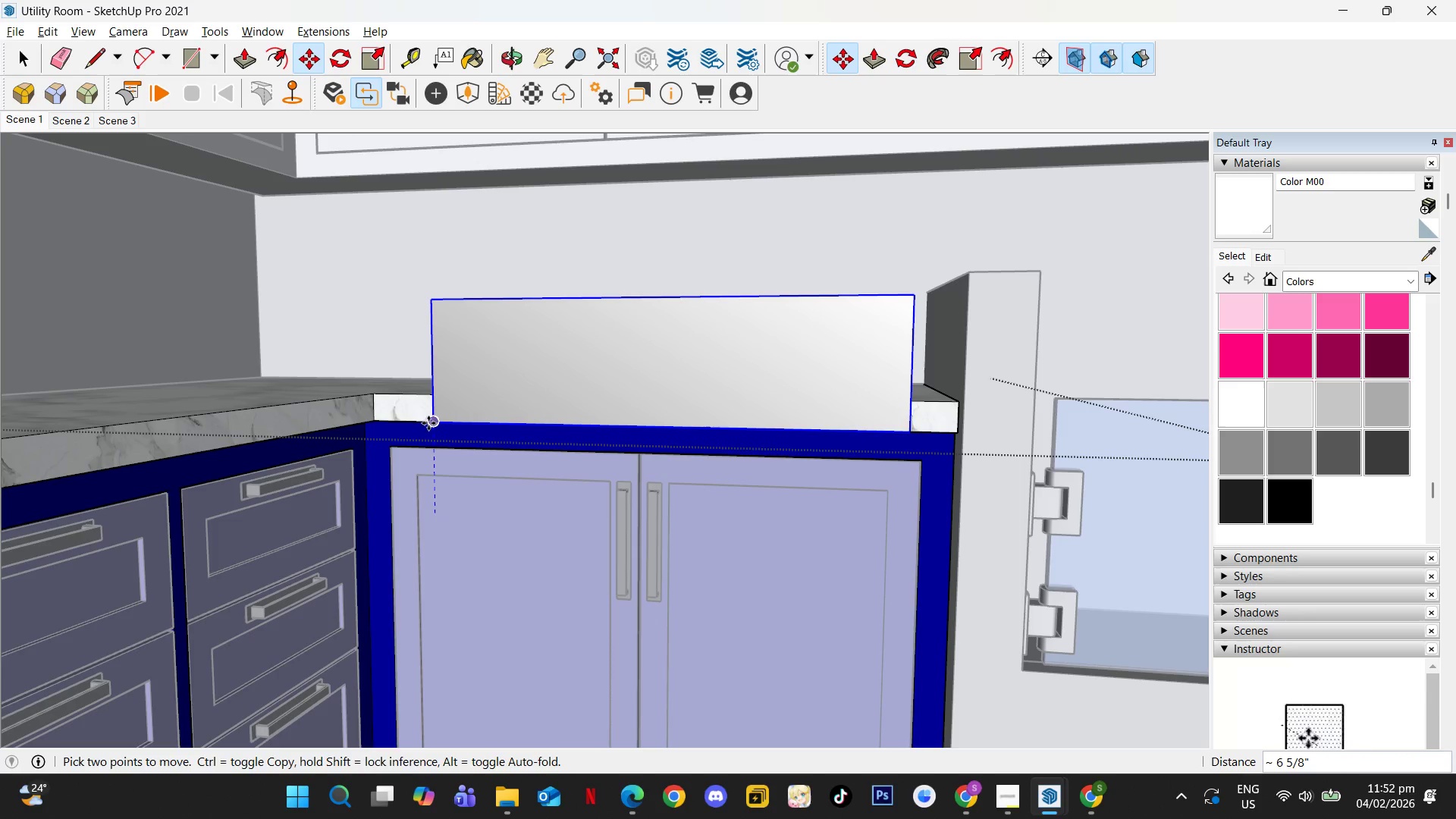 
left_click([428, 422])
 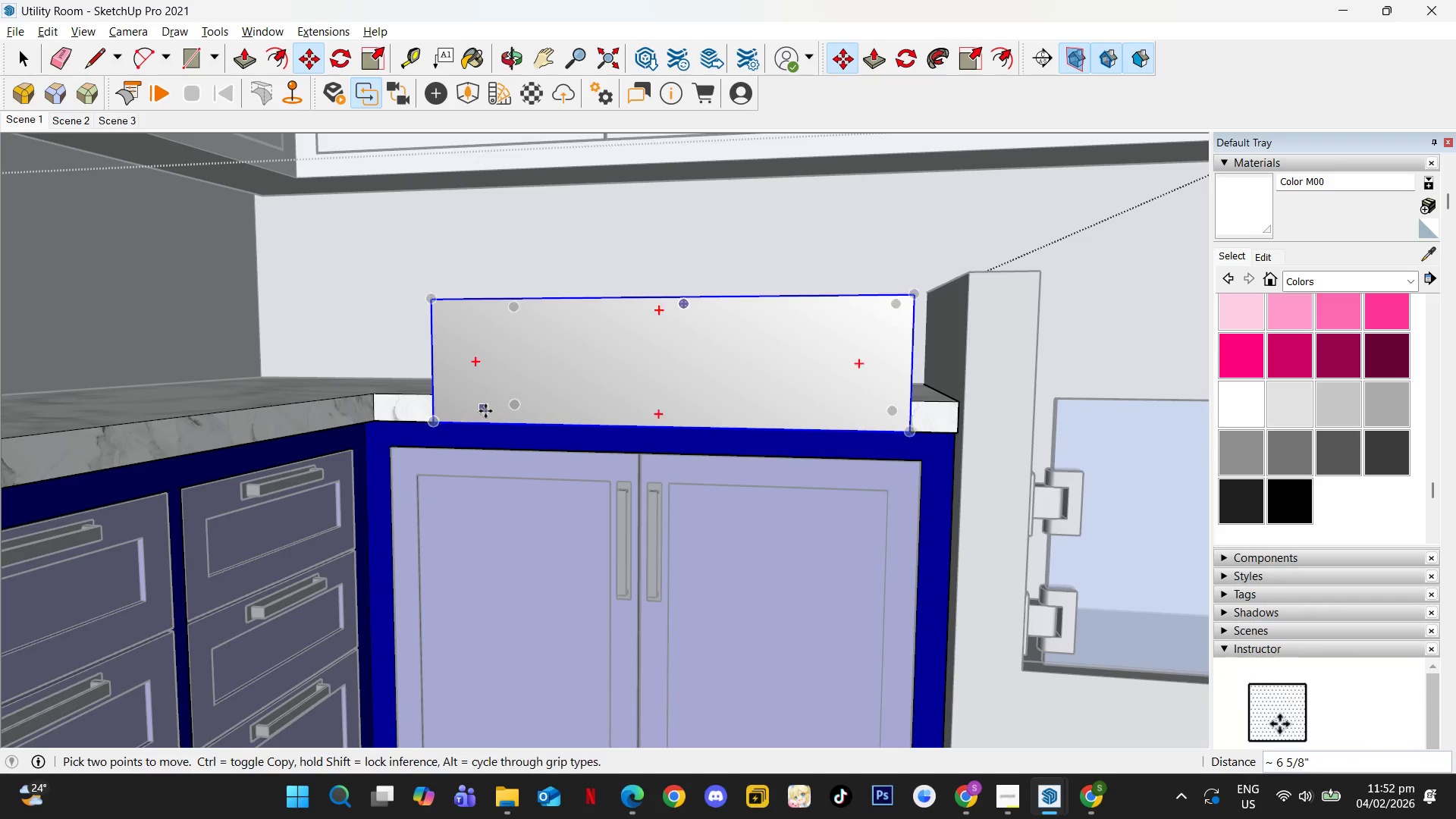 
scroll: coordinate [486, 410], scroll_direction: down, amount: 4.0
 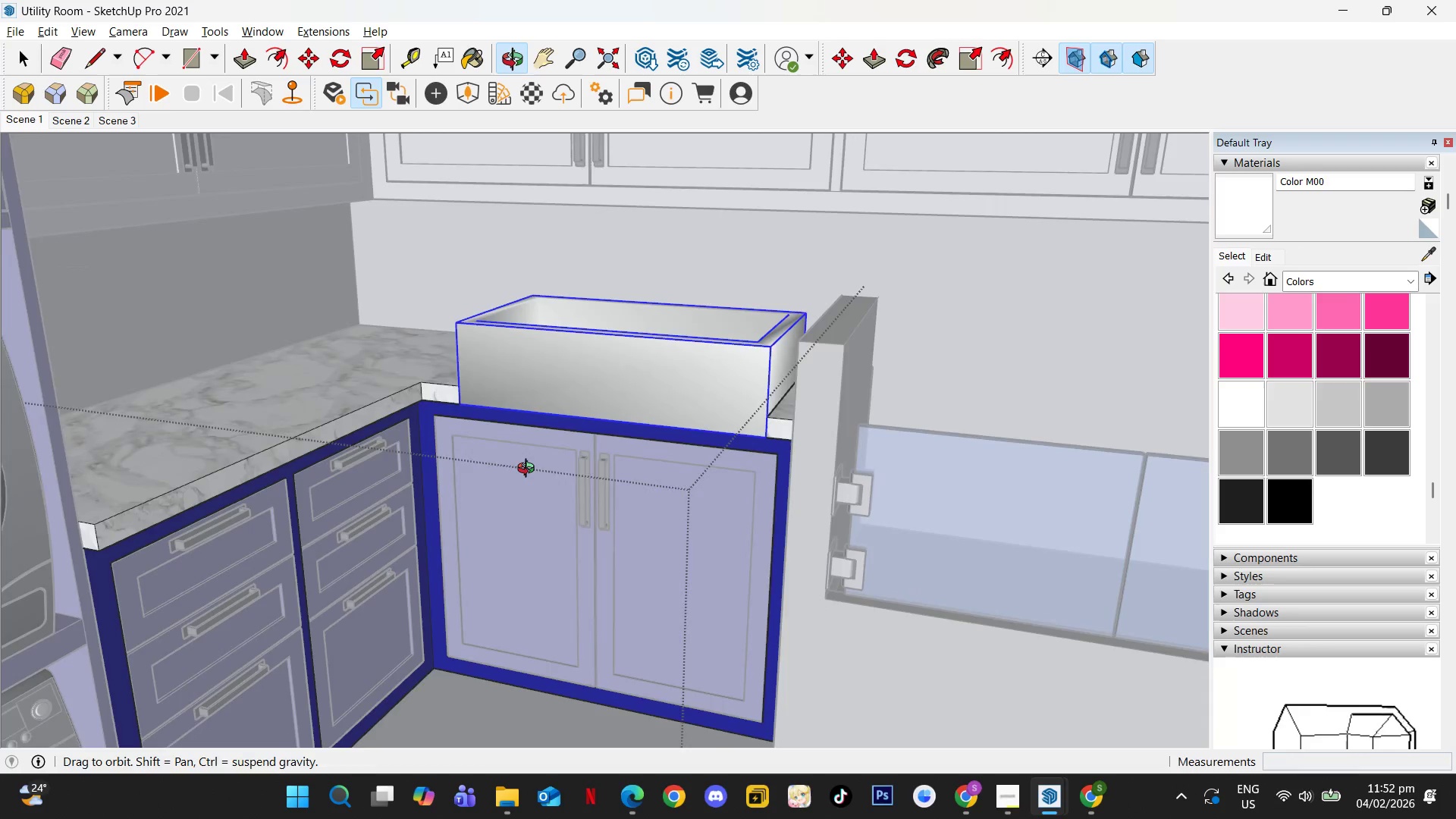 
key(Space)
 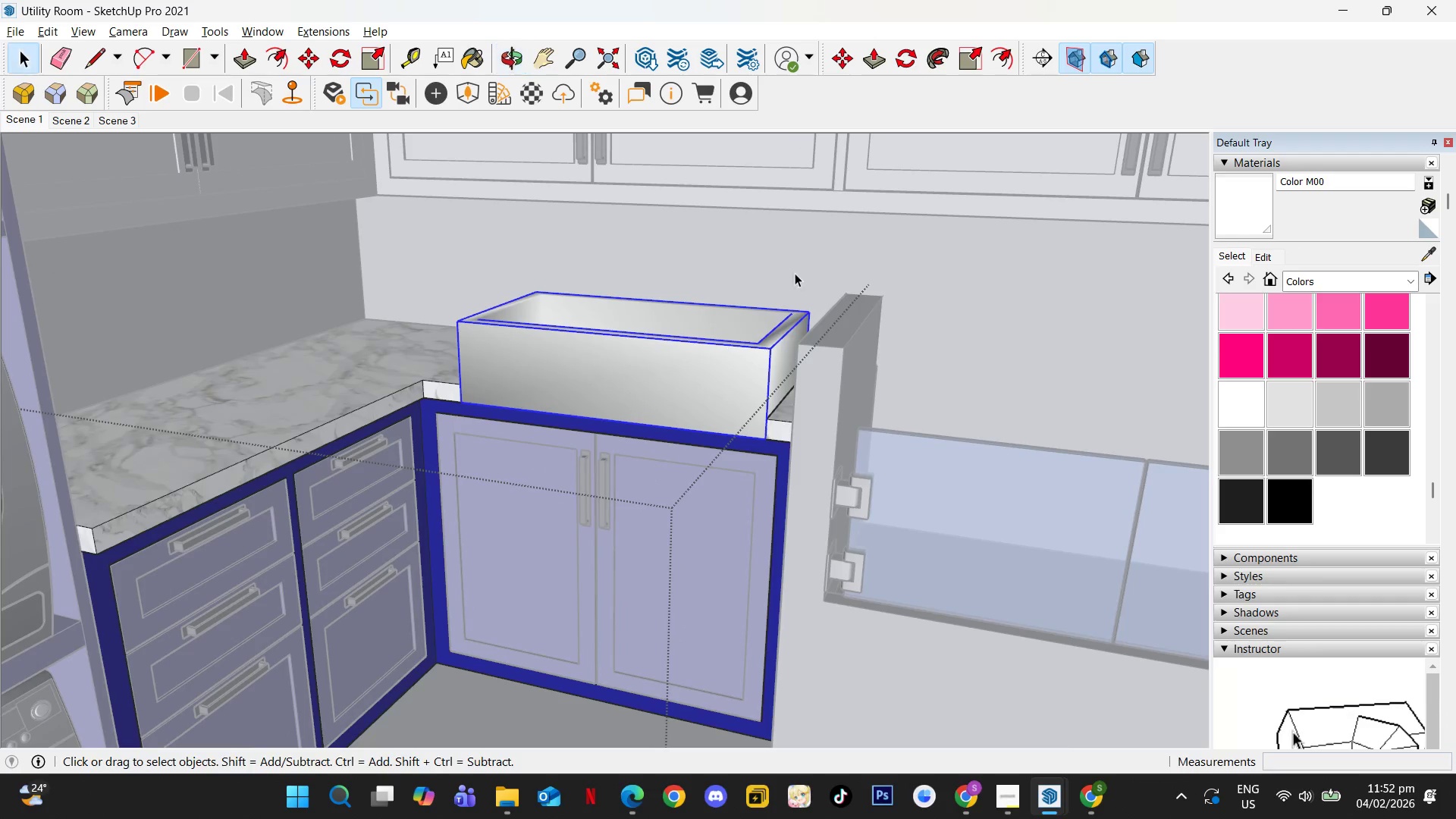 
key(Escape)
 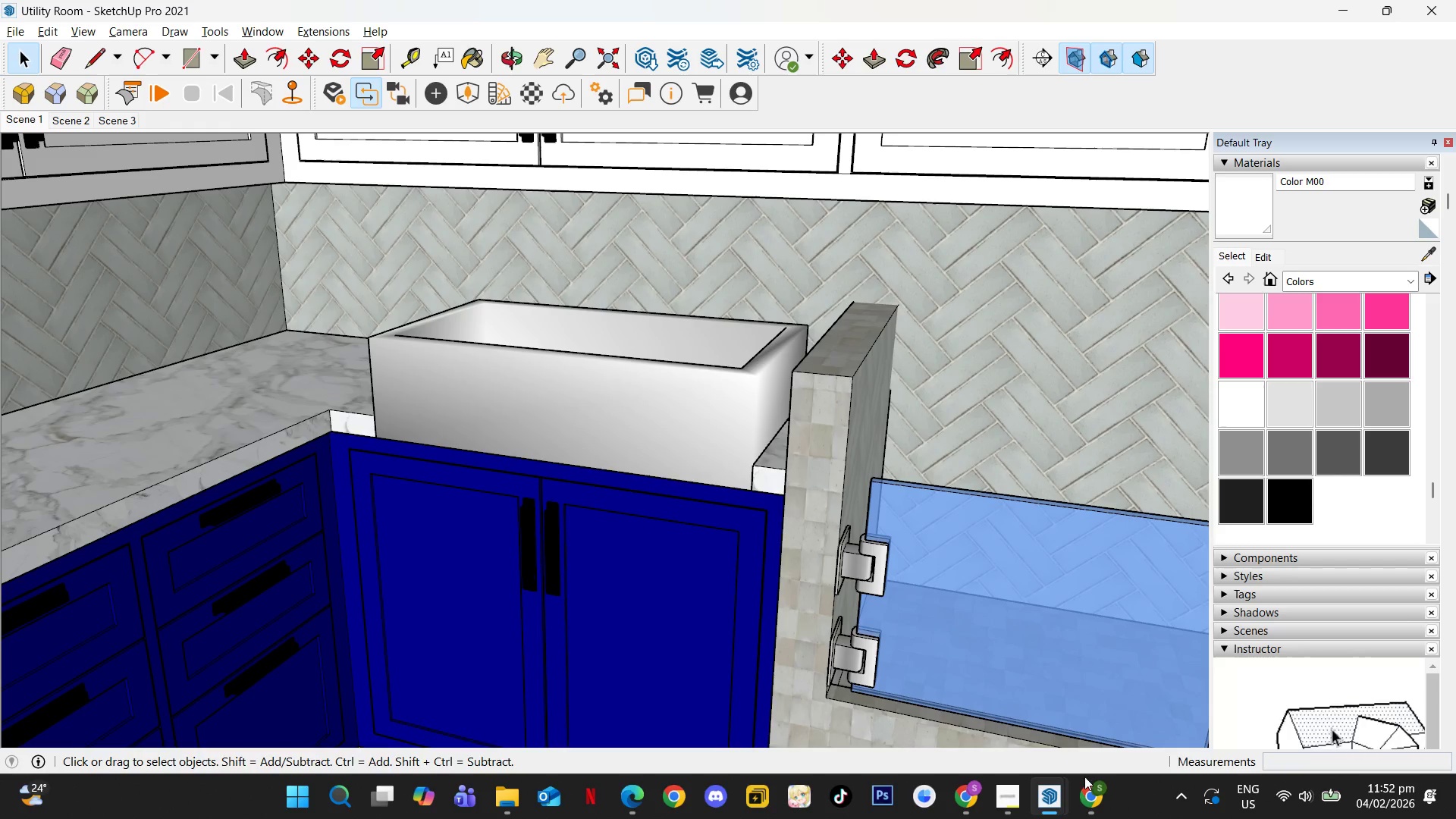 
scroll: coordinate [815, 256], scroll_direction: up, amount: 2.0
 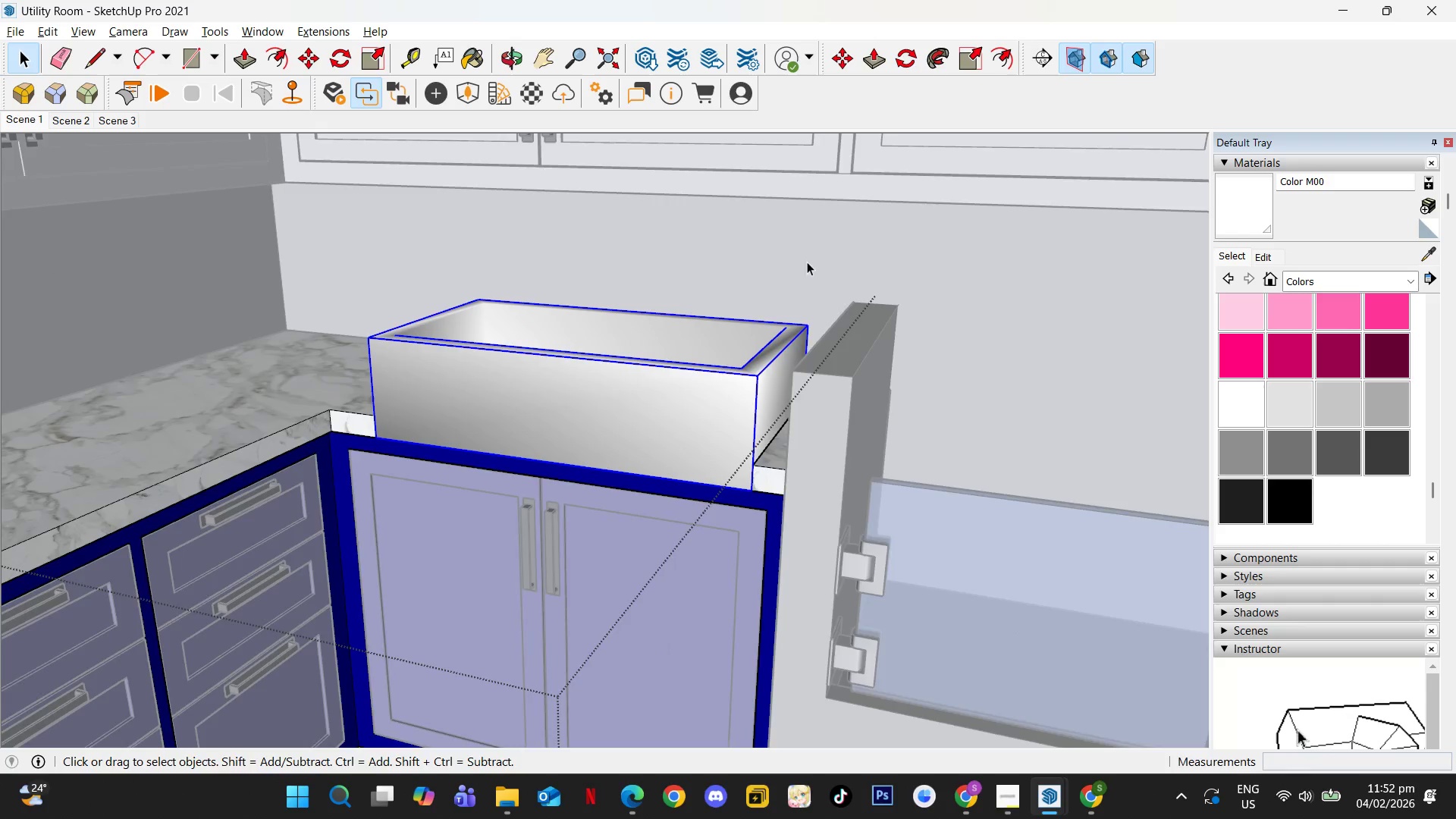 
left_click([1055, 799])
 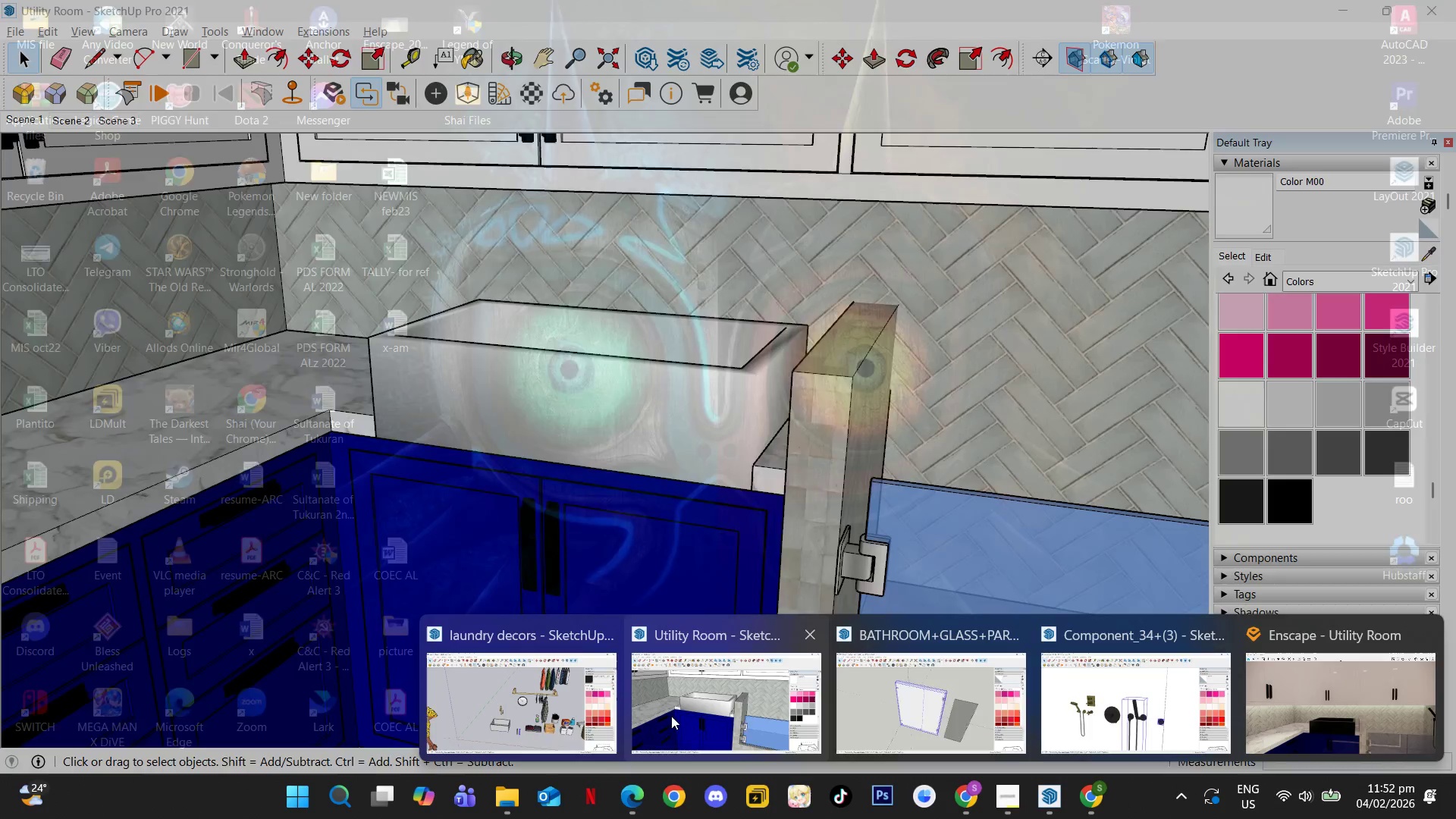 
left_click([529, 716])
 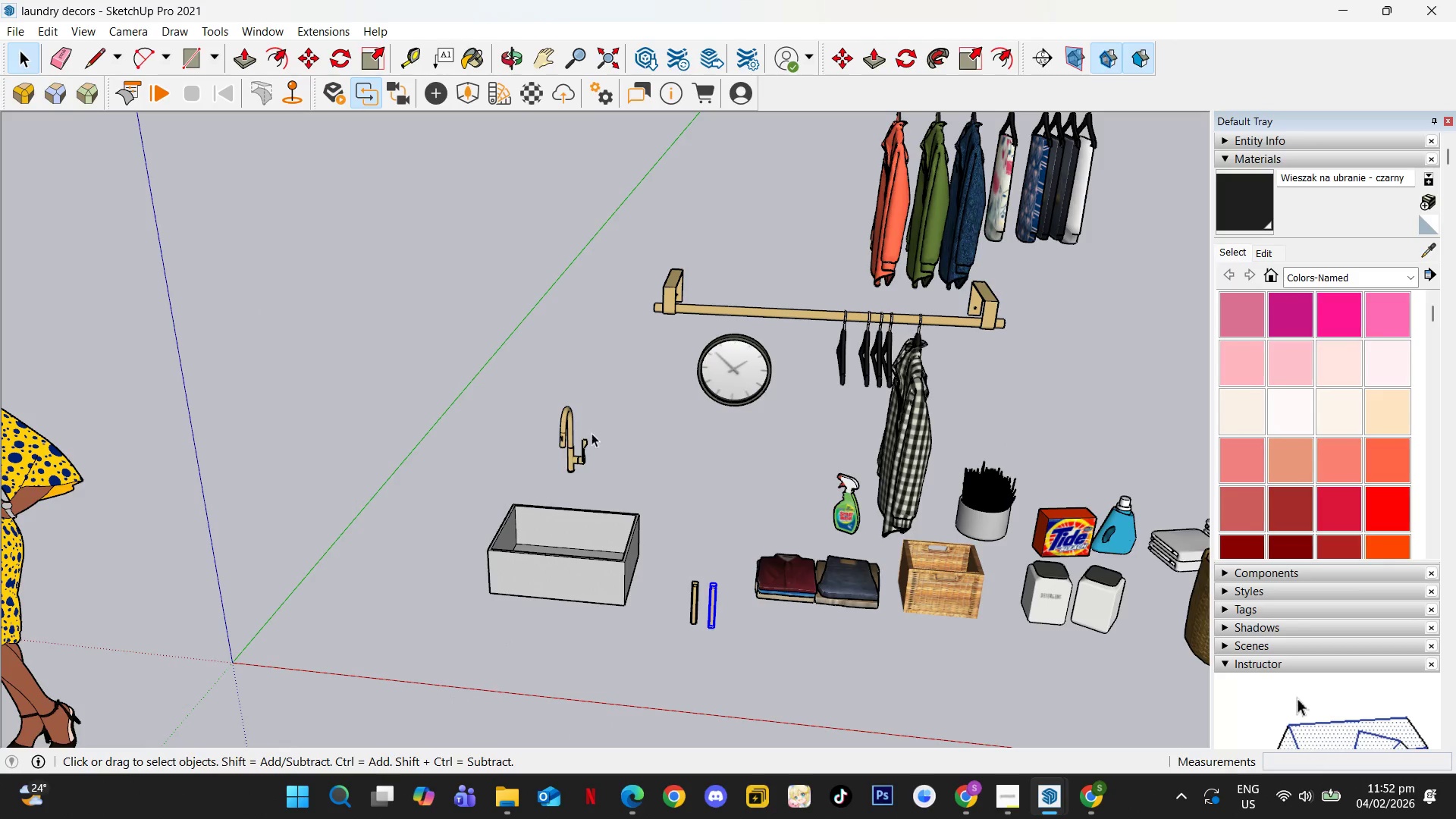 
left_click([566, 450])
 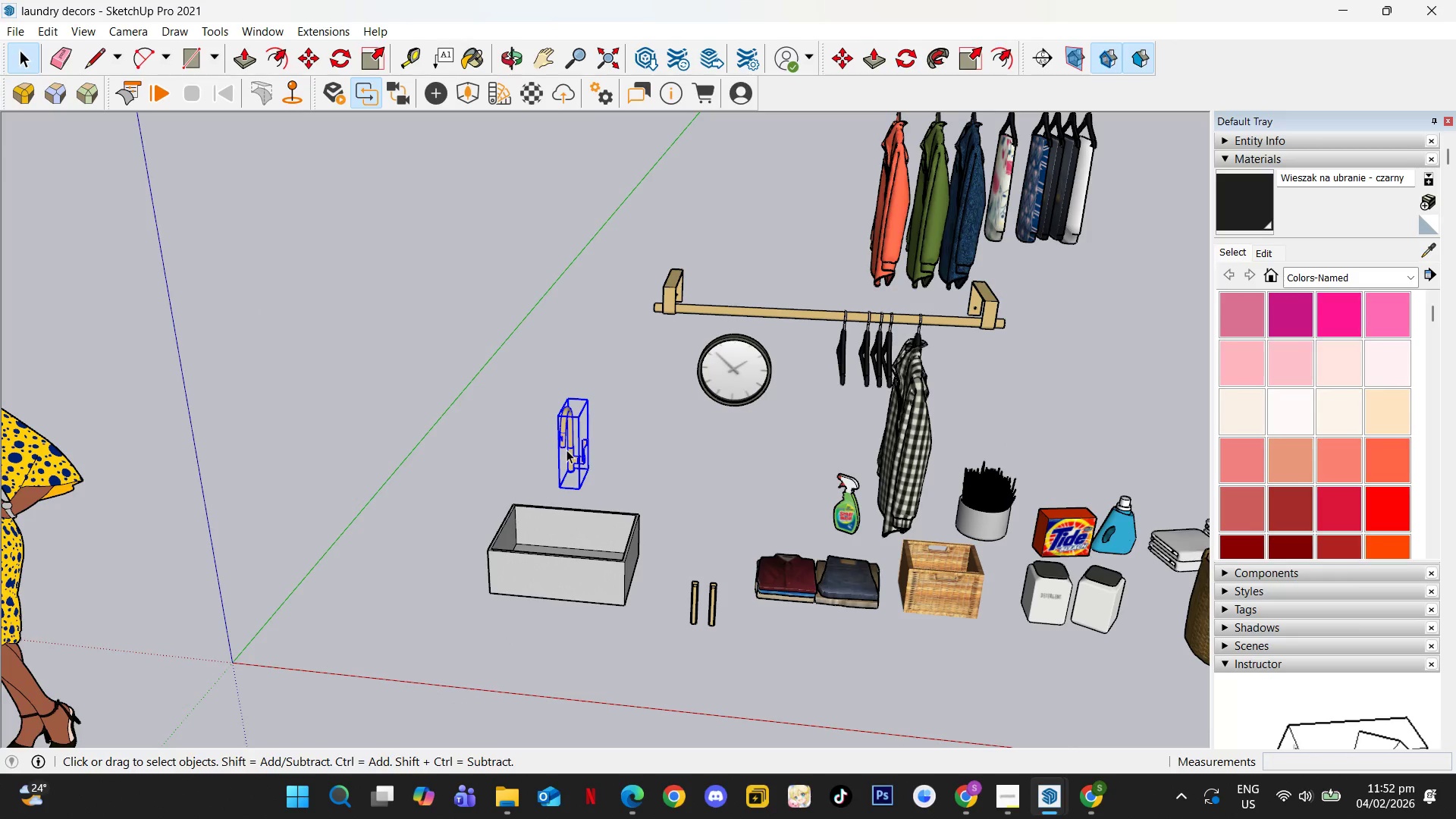 
key(Control+C)
 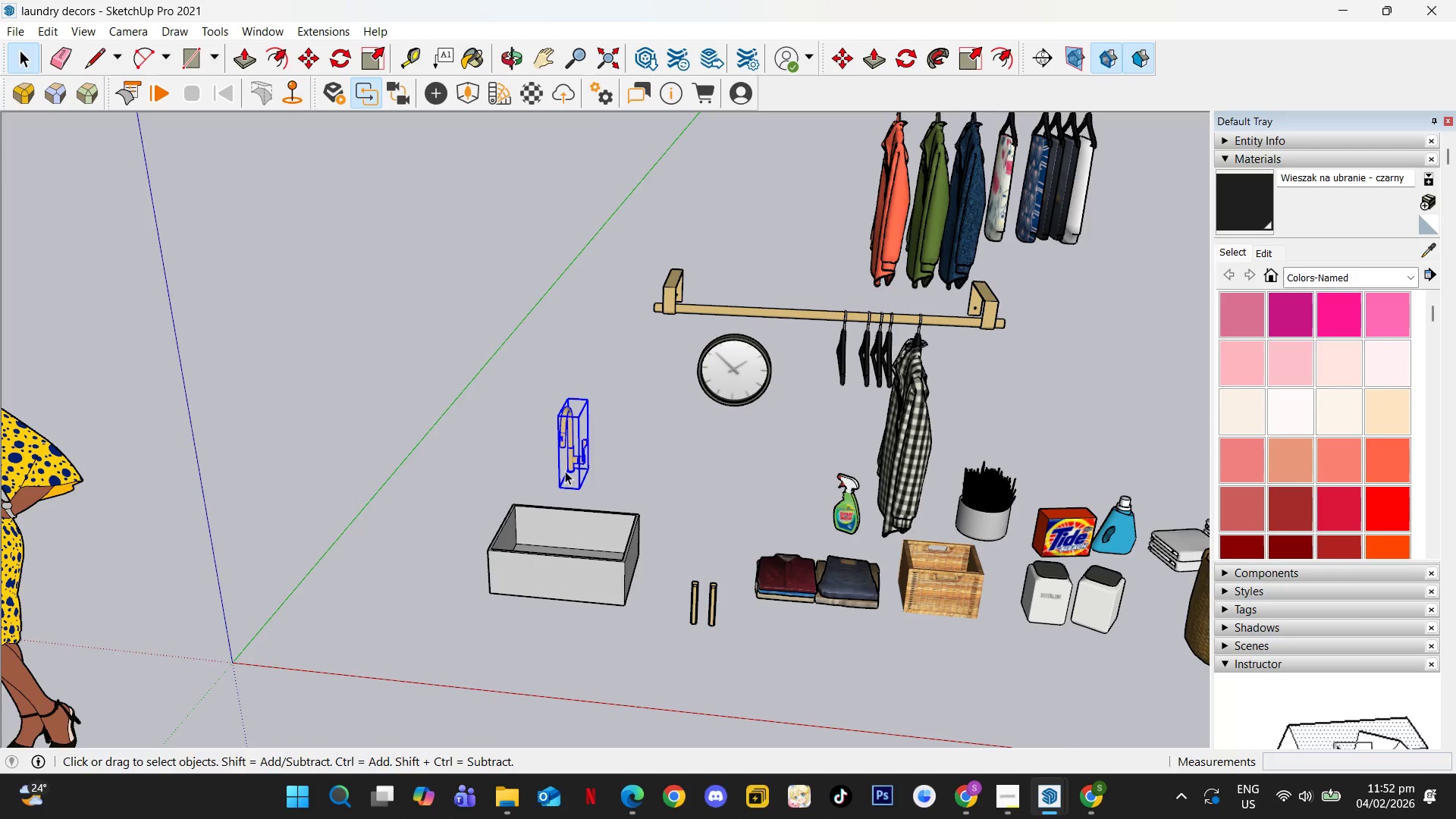 
key(Alt+Tab)
 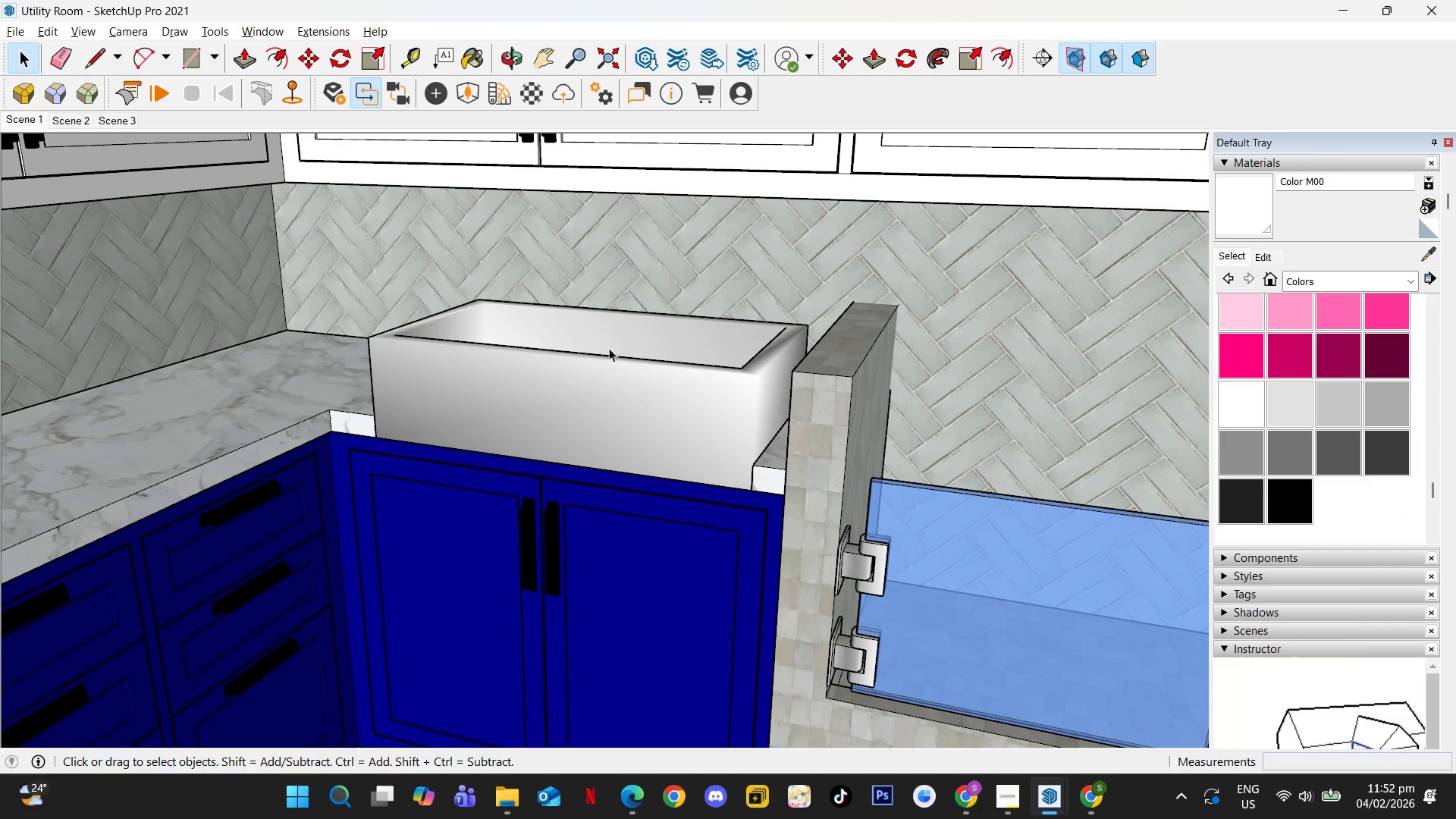 
scroll: coordinate [672, 322], scroll_direction: up, amount: 6.0
 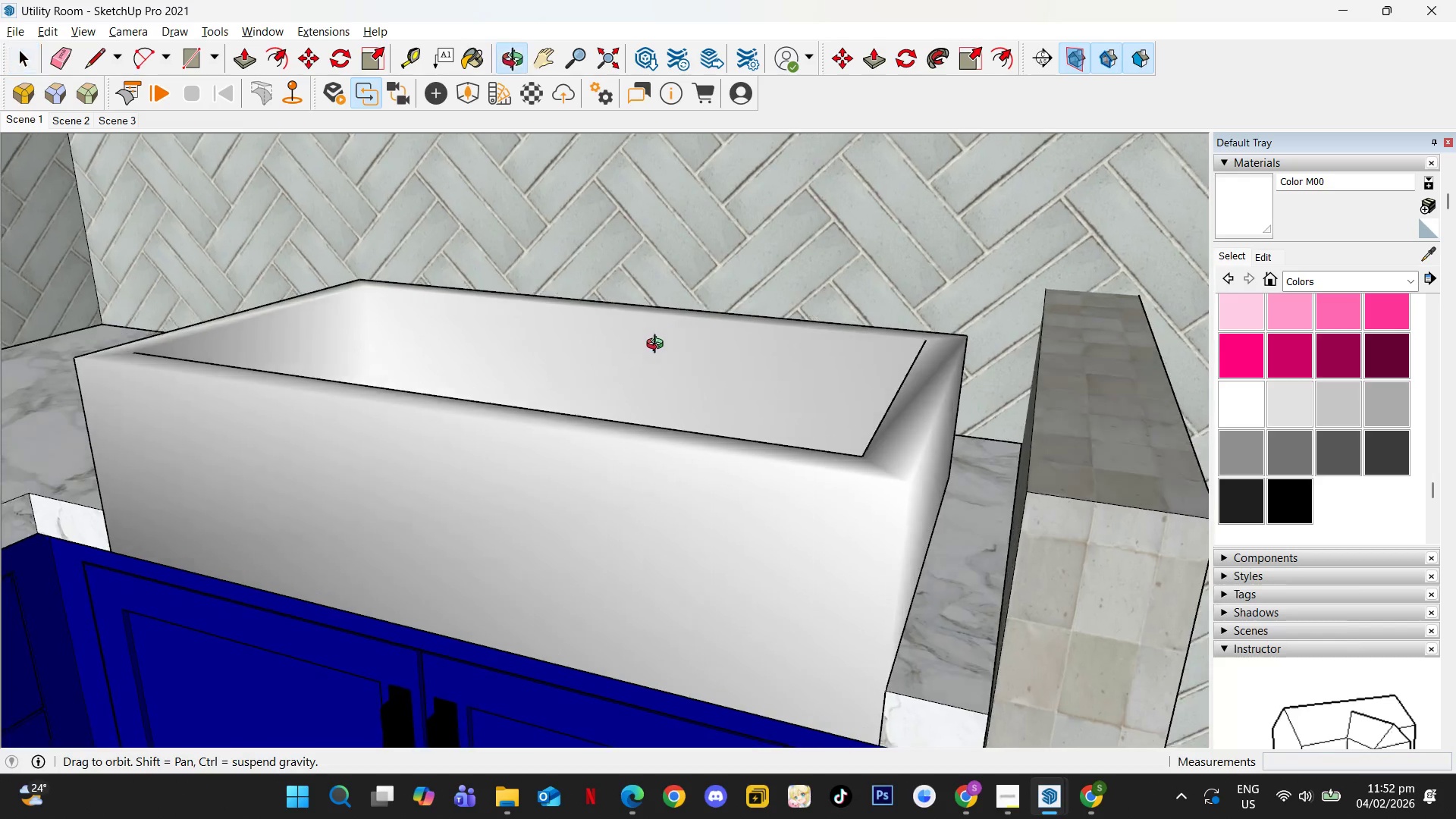 
key(Control+V)
 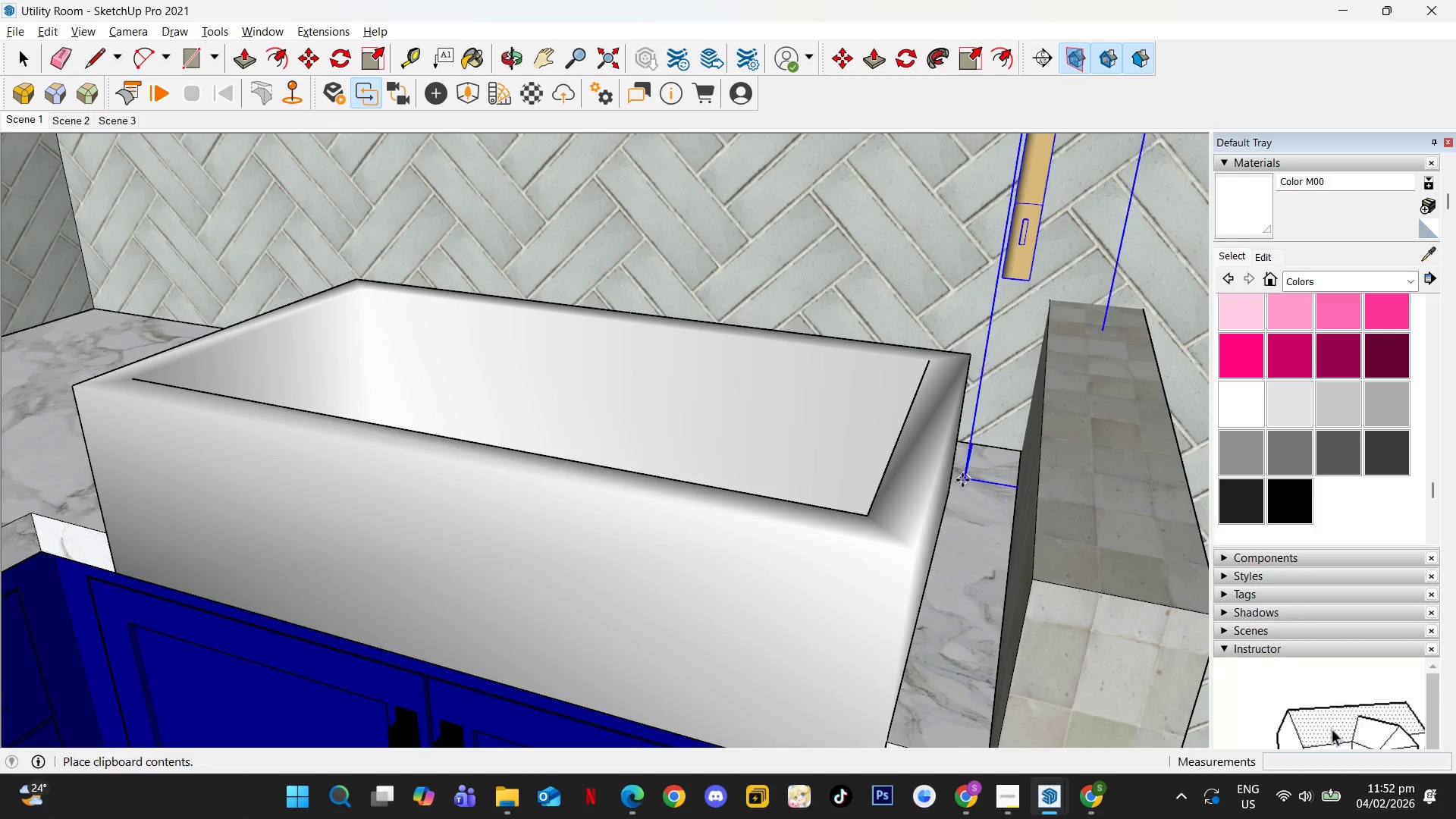 
scroll: coordinate [950, 501], scroll_direction: up, amount: 2.0
 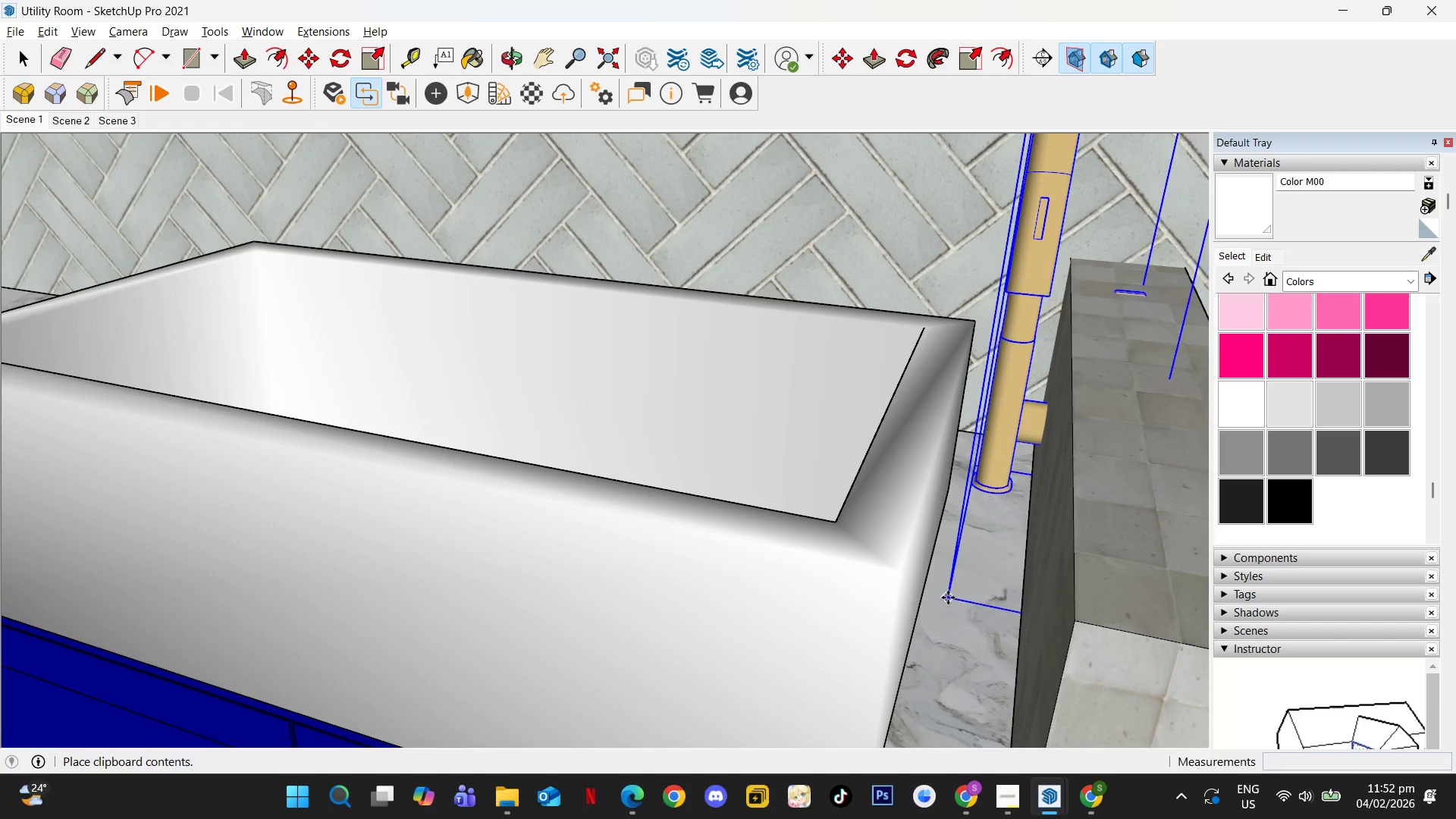 
left_click([948, 598])
 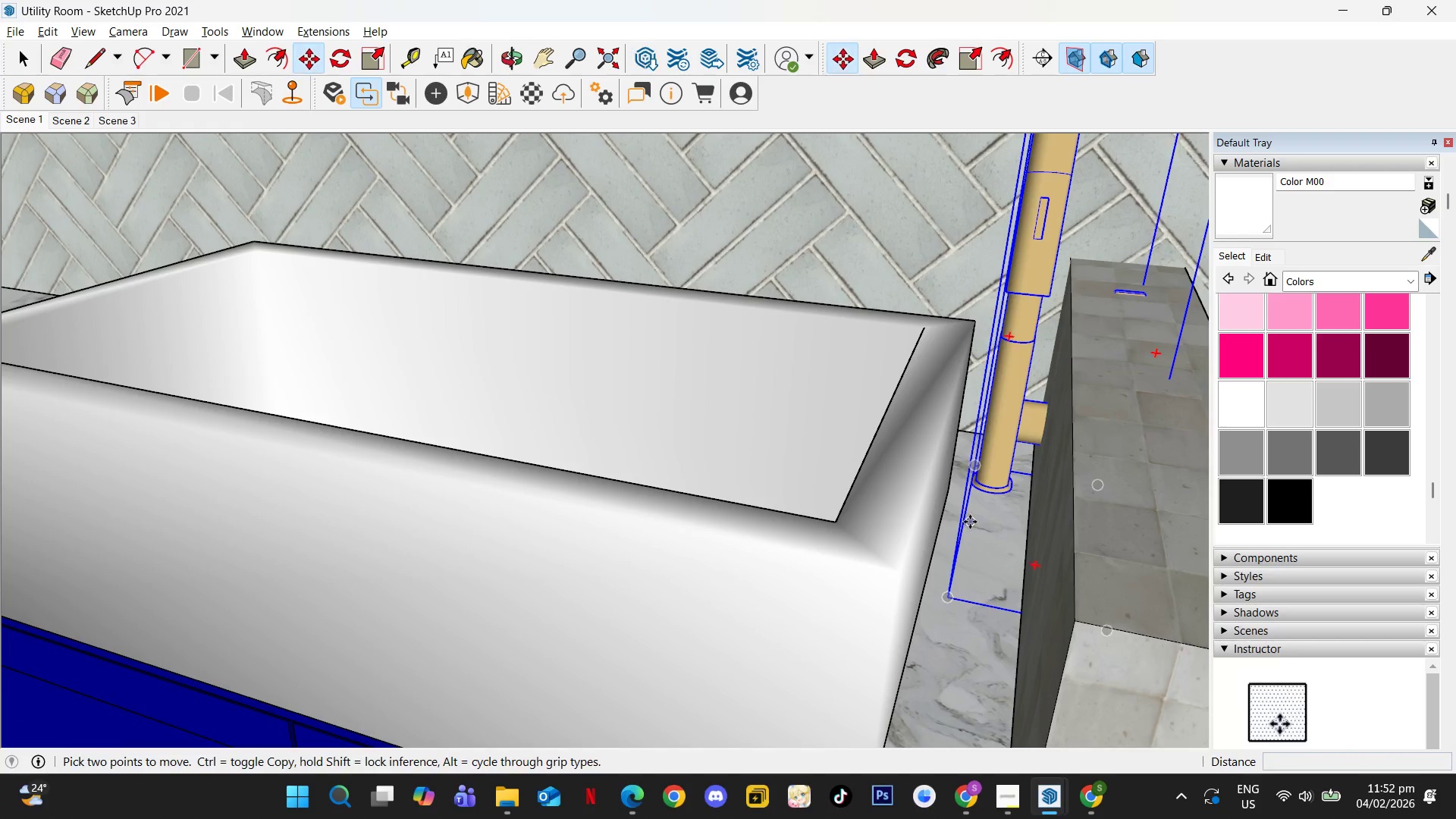 
scroll: coordinate [970, 522], scroll_direction: up, amount: 2.0
 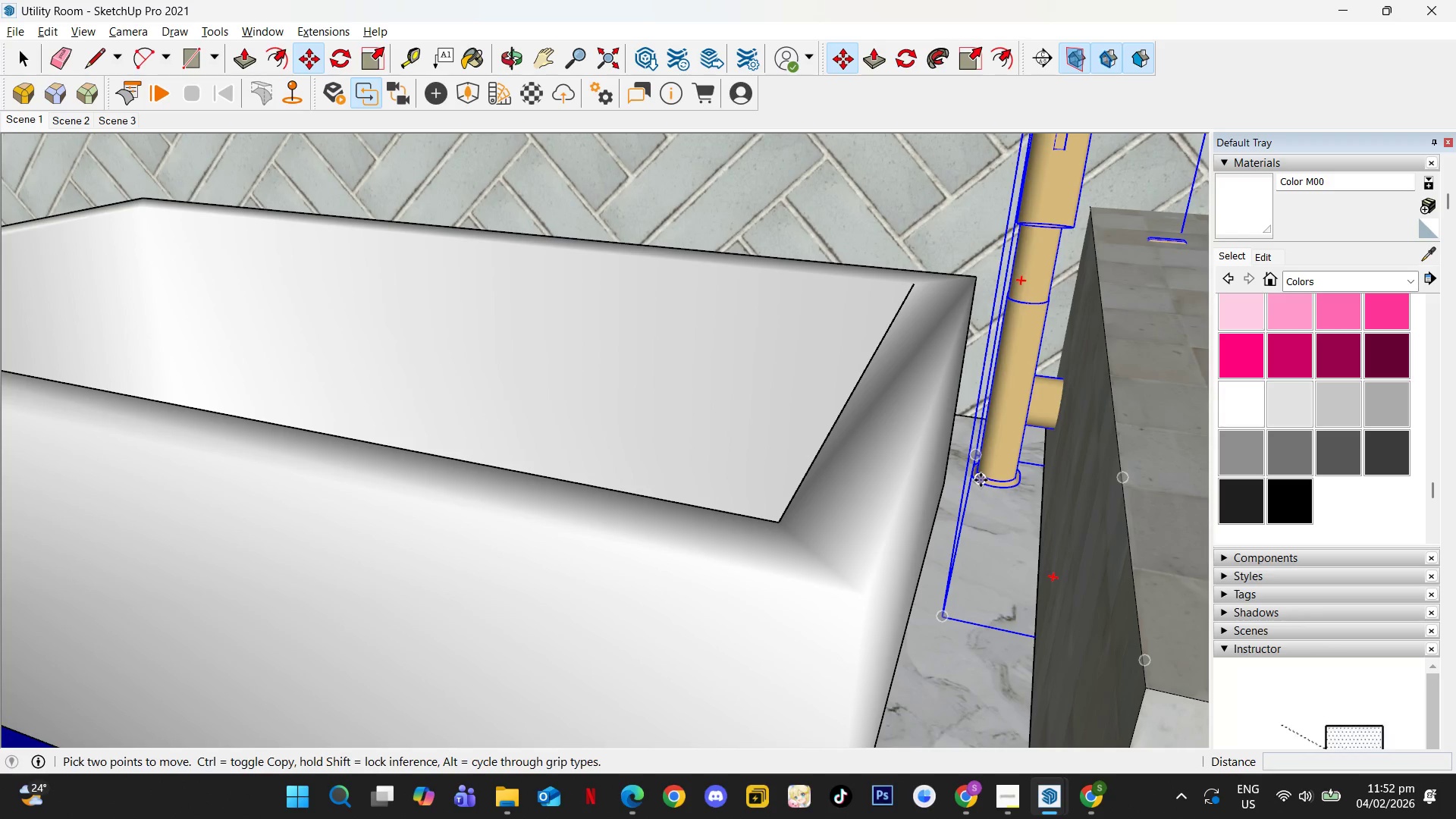 
left_click([979, 482])
 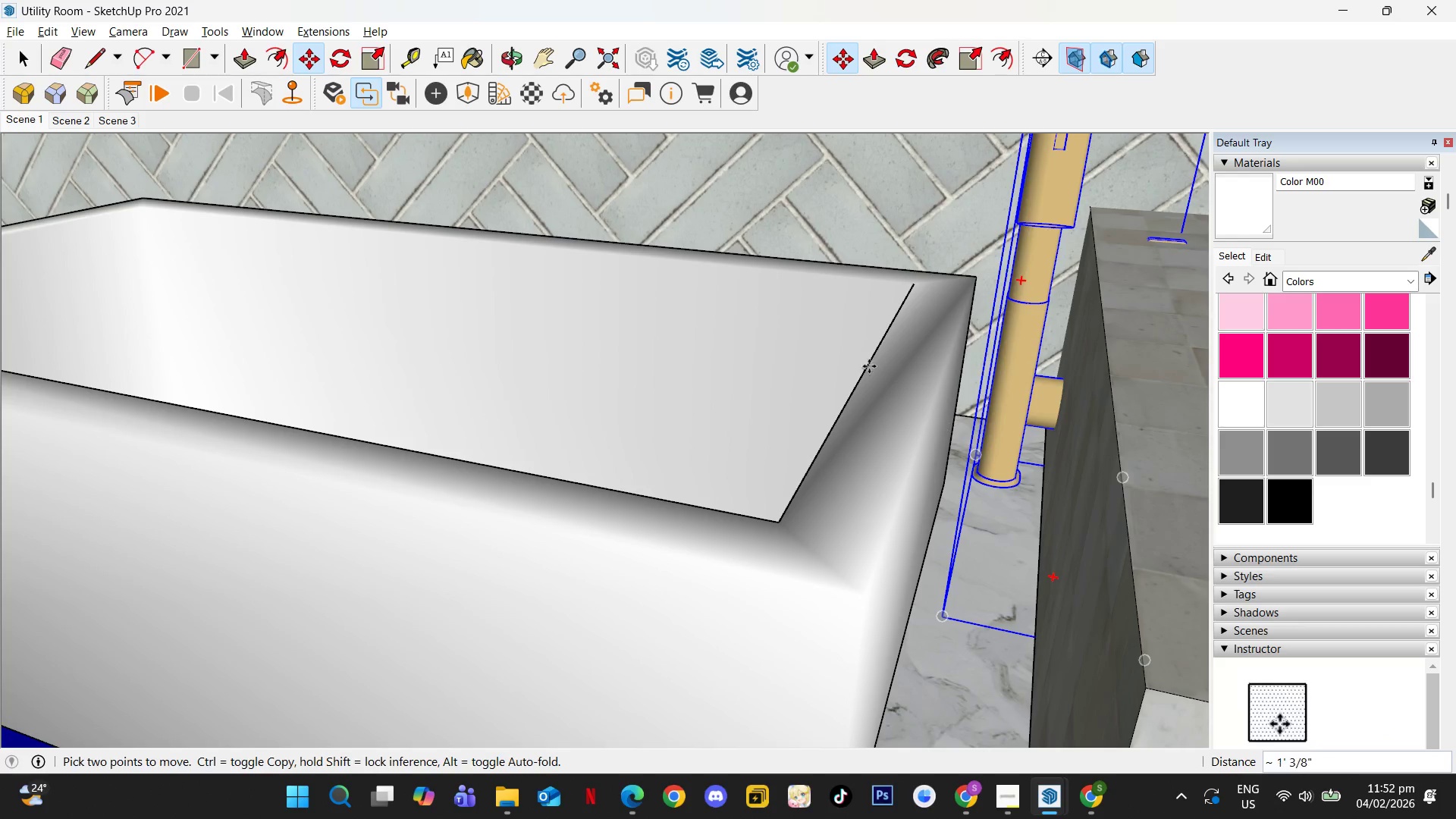 
scroll: coordinate [586, 308], scroll_direction: down, amount: 6.0
 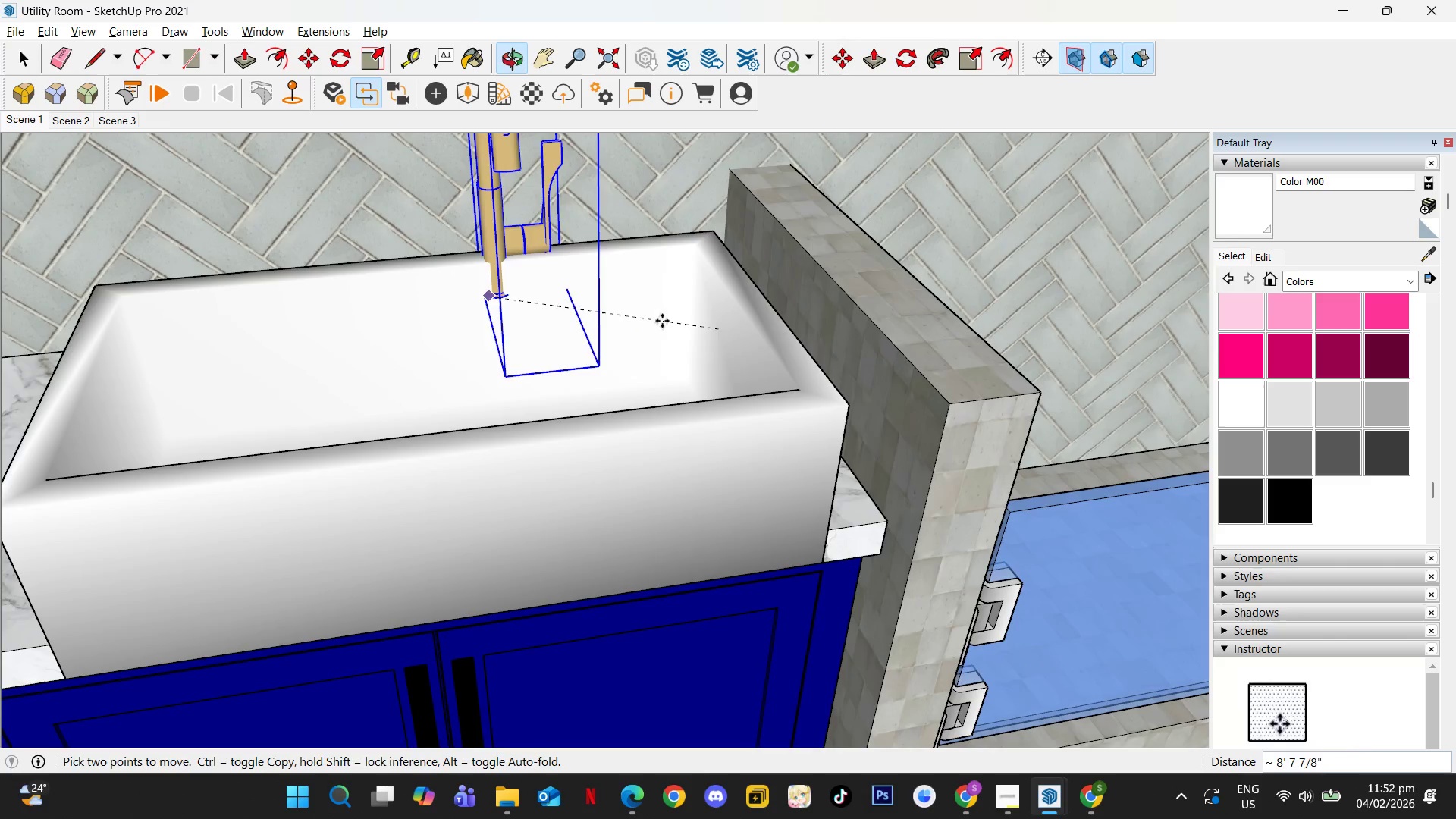 
key(Escape)
 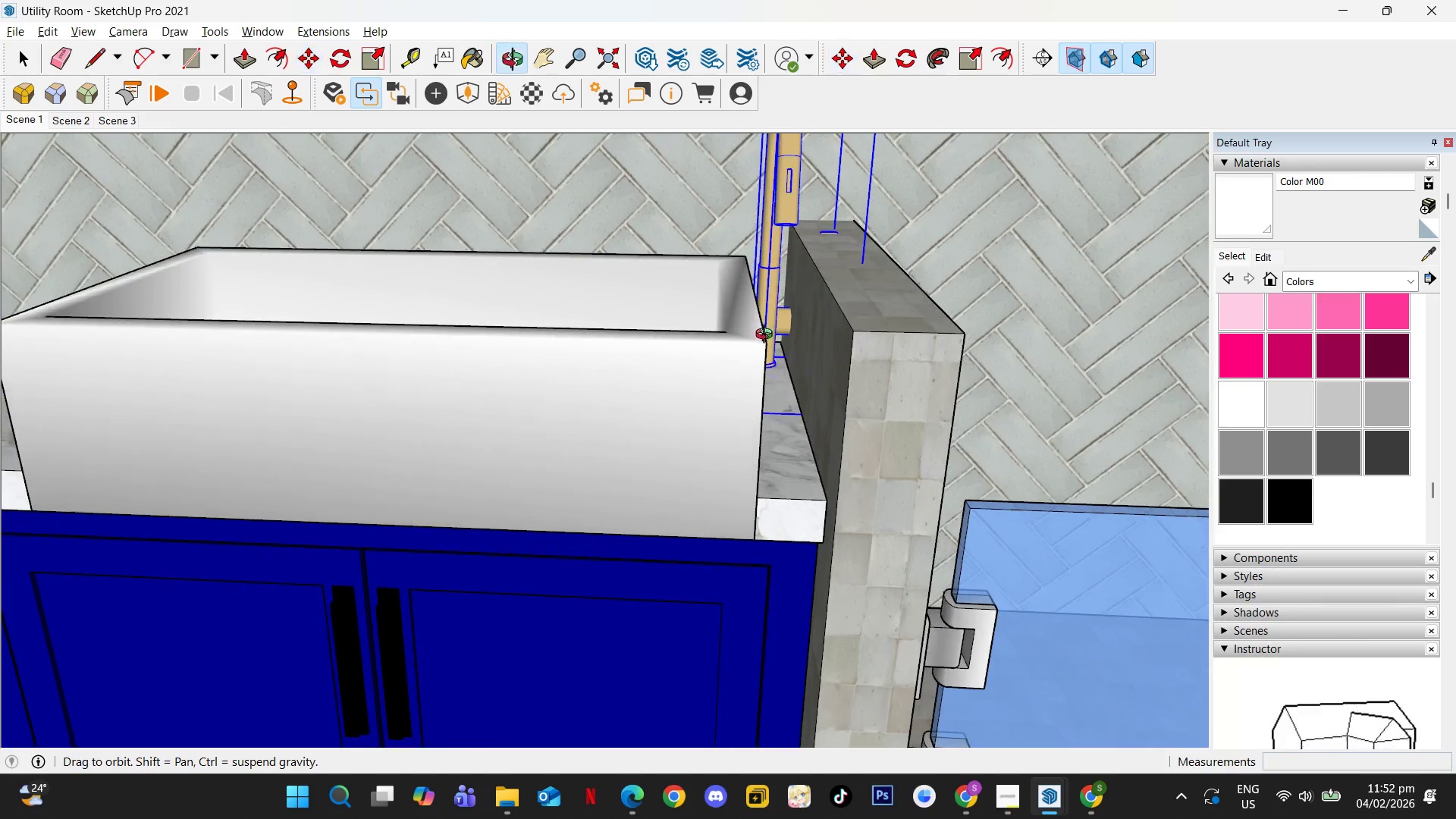 
scroll: coordinate [761, 376], scroll_direction: up, amount: 3.0
 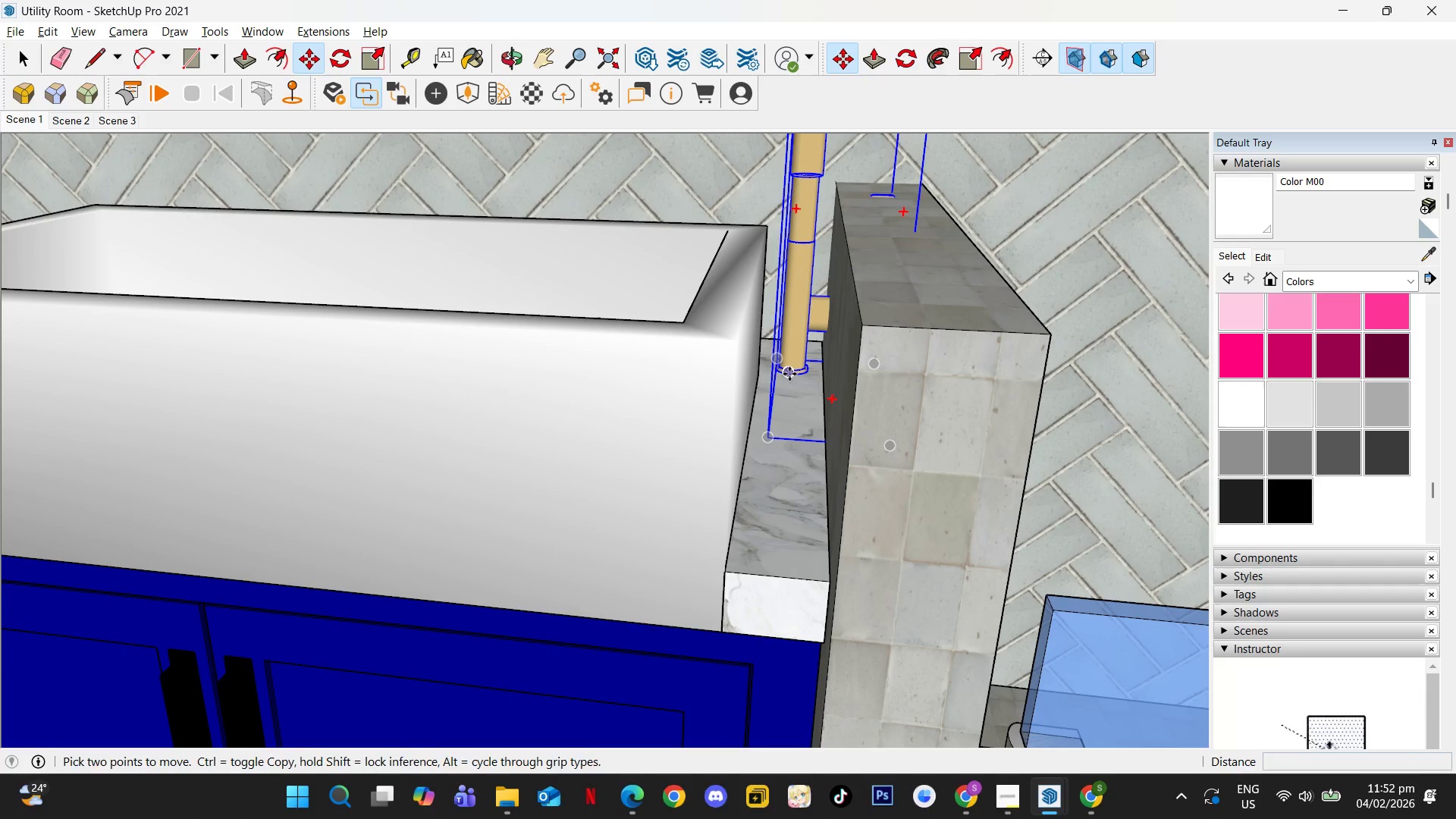 
left_click([789, 374])
 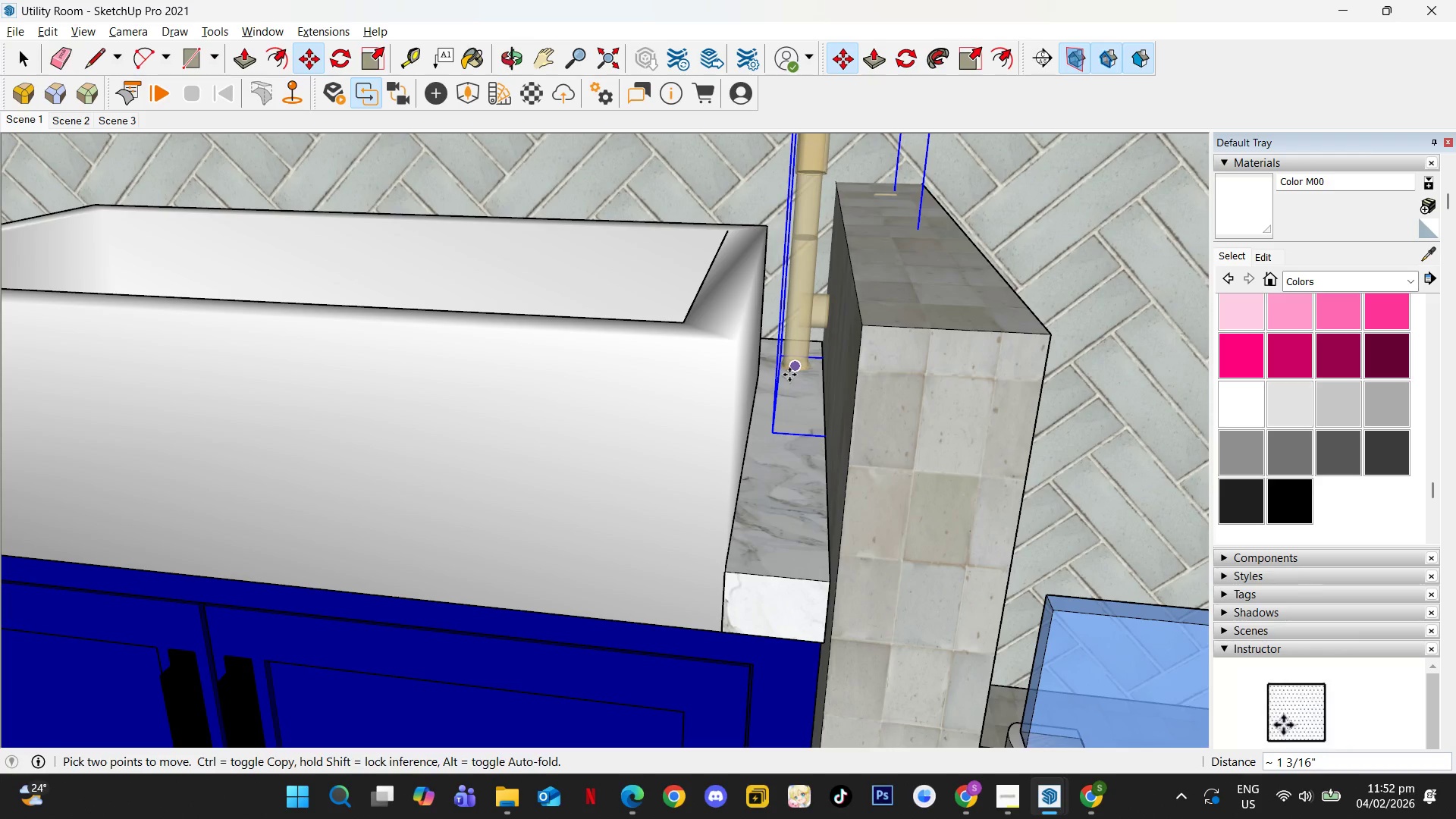 
key(ArrowLeft)
 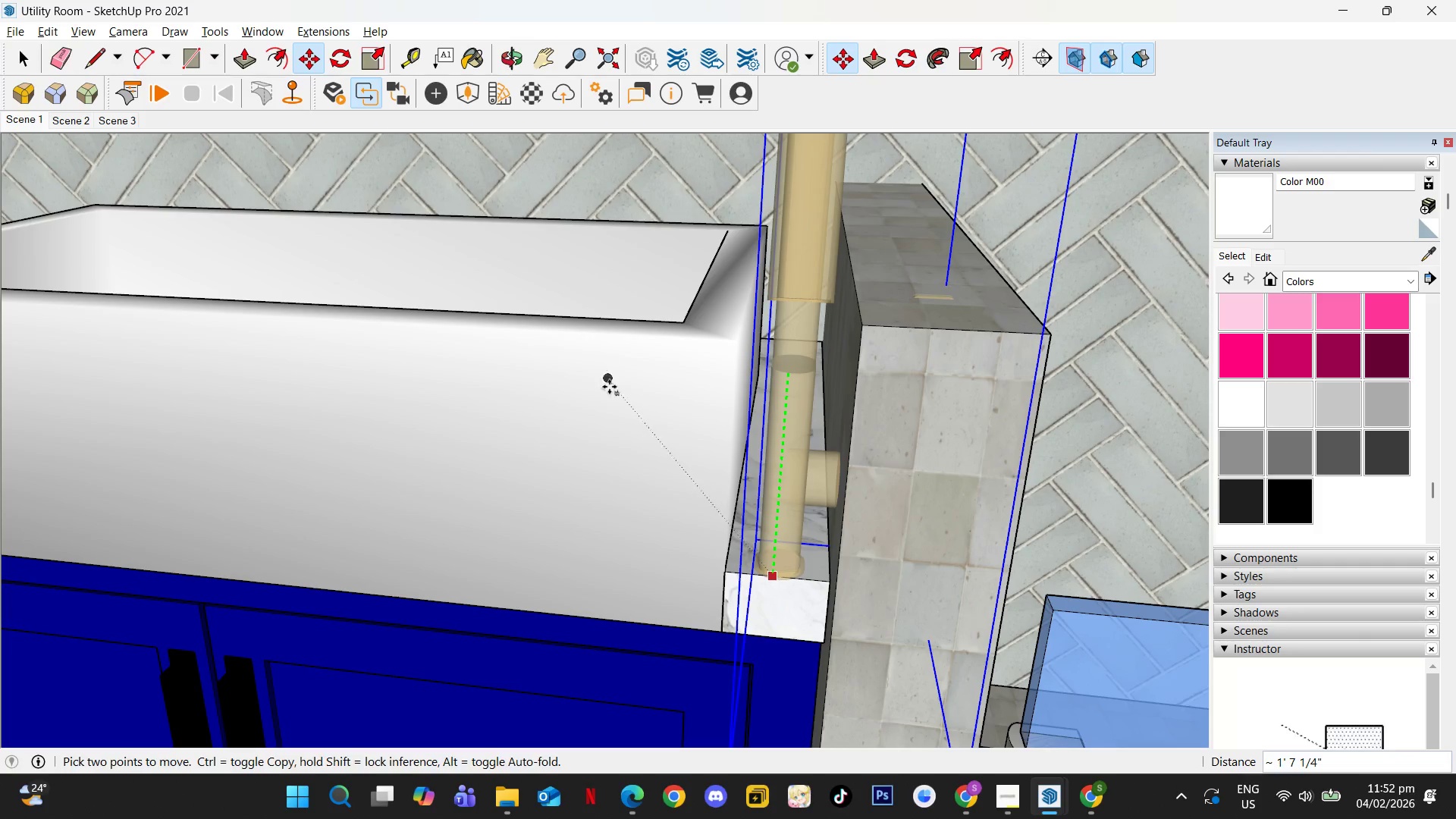 
key(ArrowRight)
 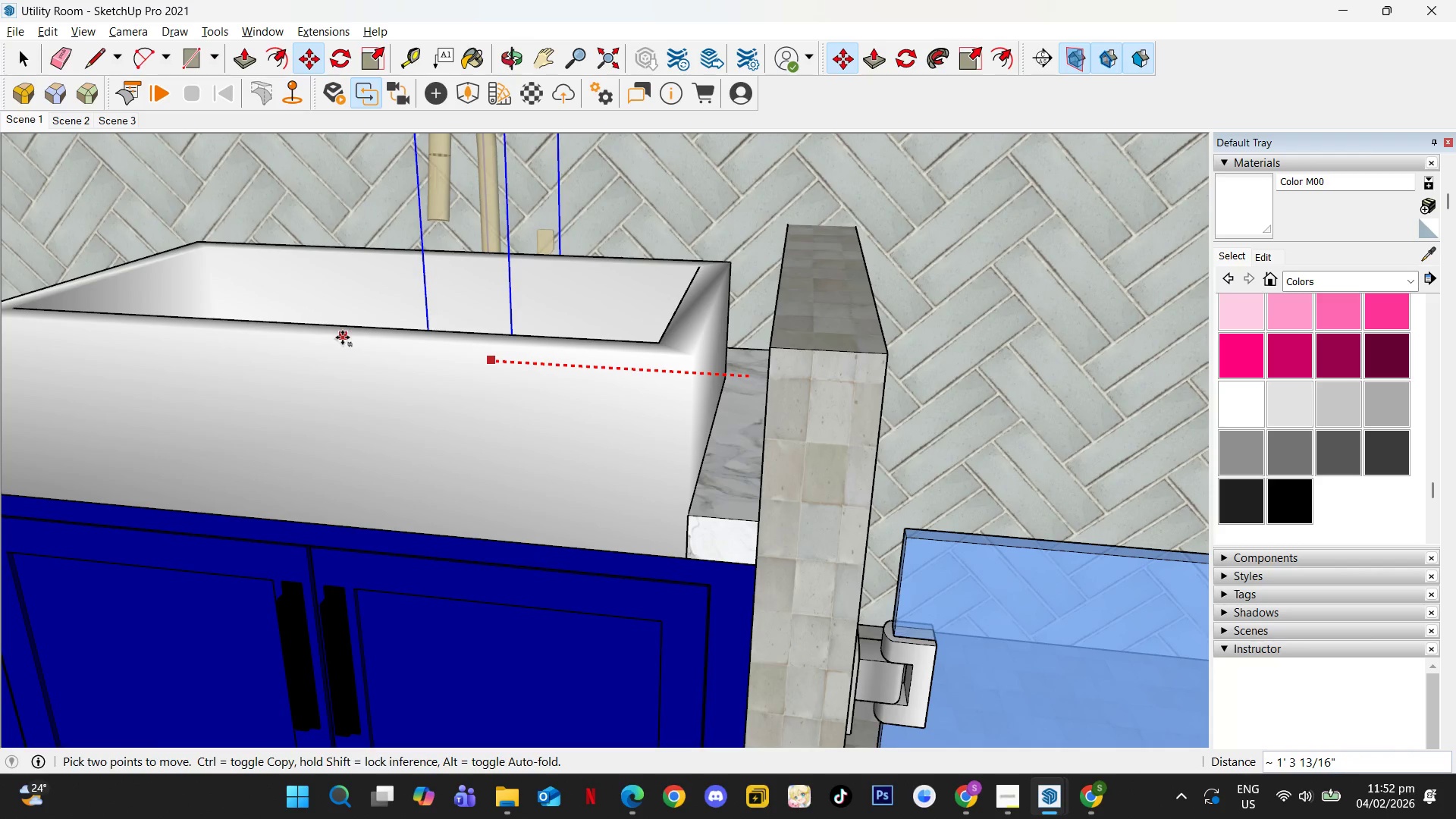 
scroll: coordinate [336, 375], scroll_direction: down, amount: 12.0
 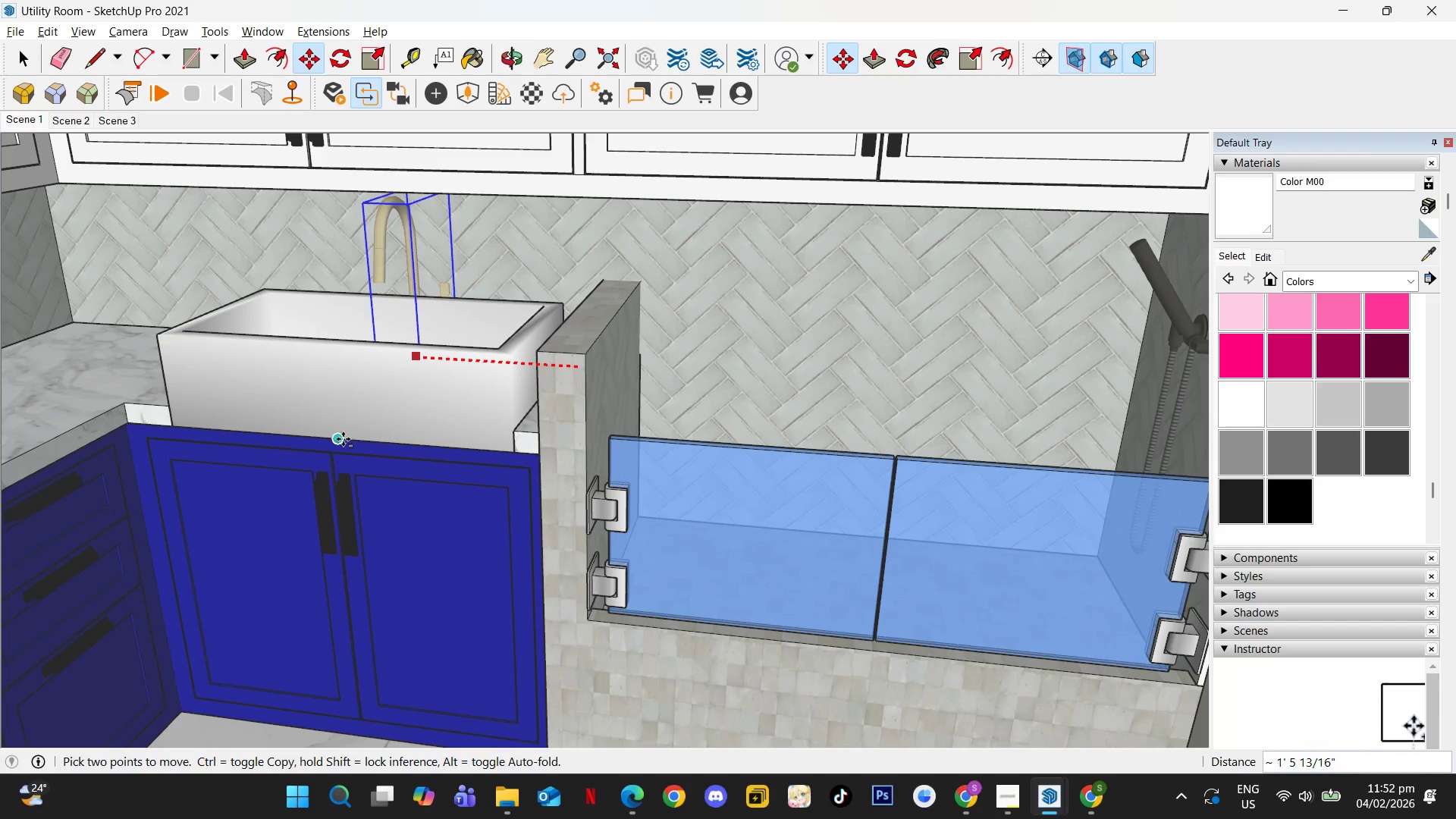 
left_click([344, 439])
 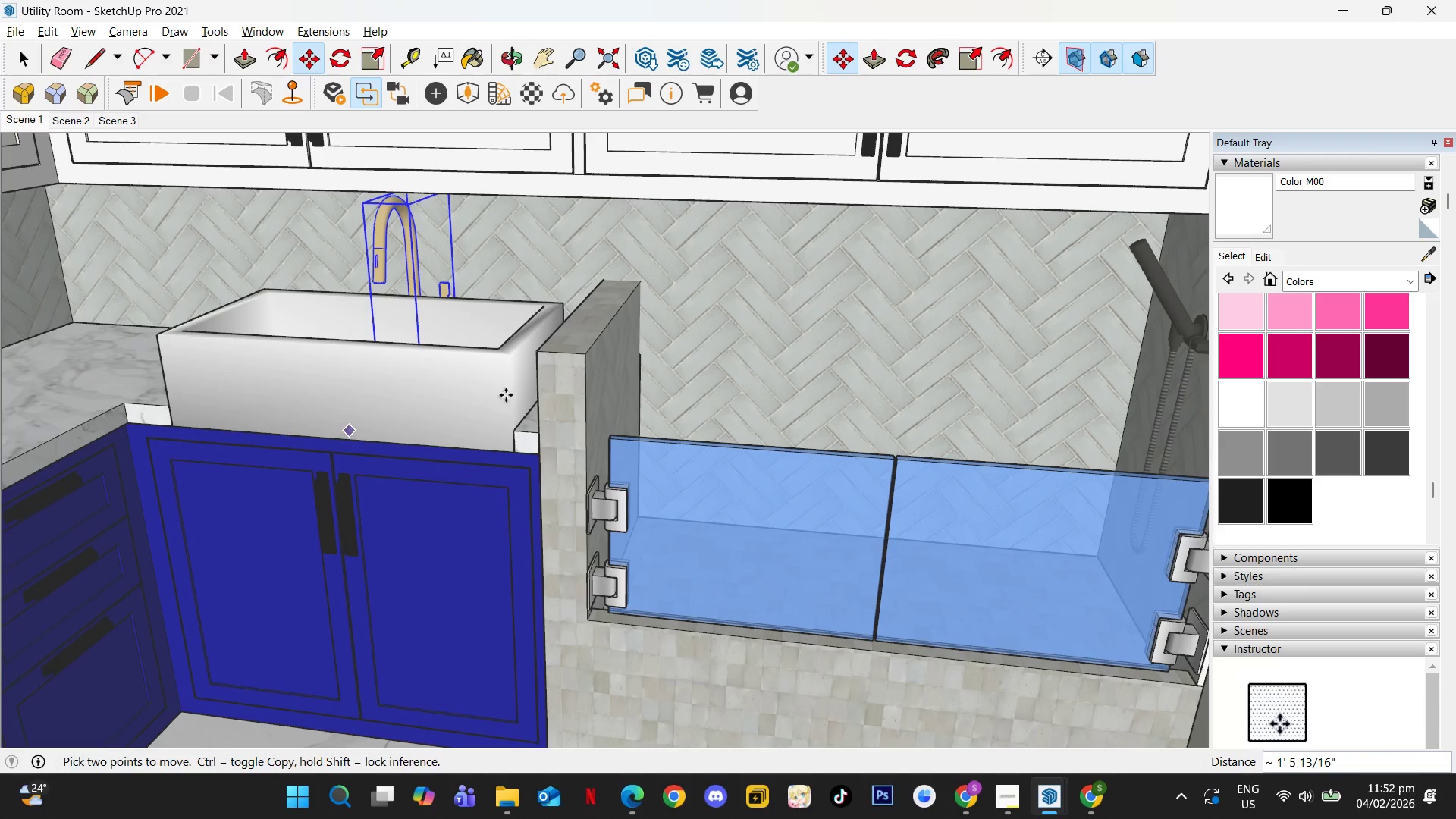 
scroll: coordinate [479, 326], scroll_direction: up, amount: 3.0
 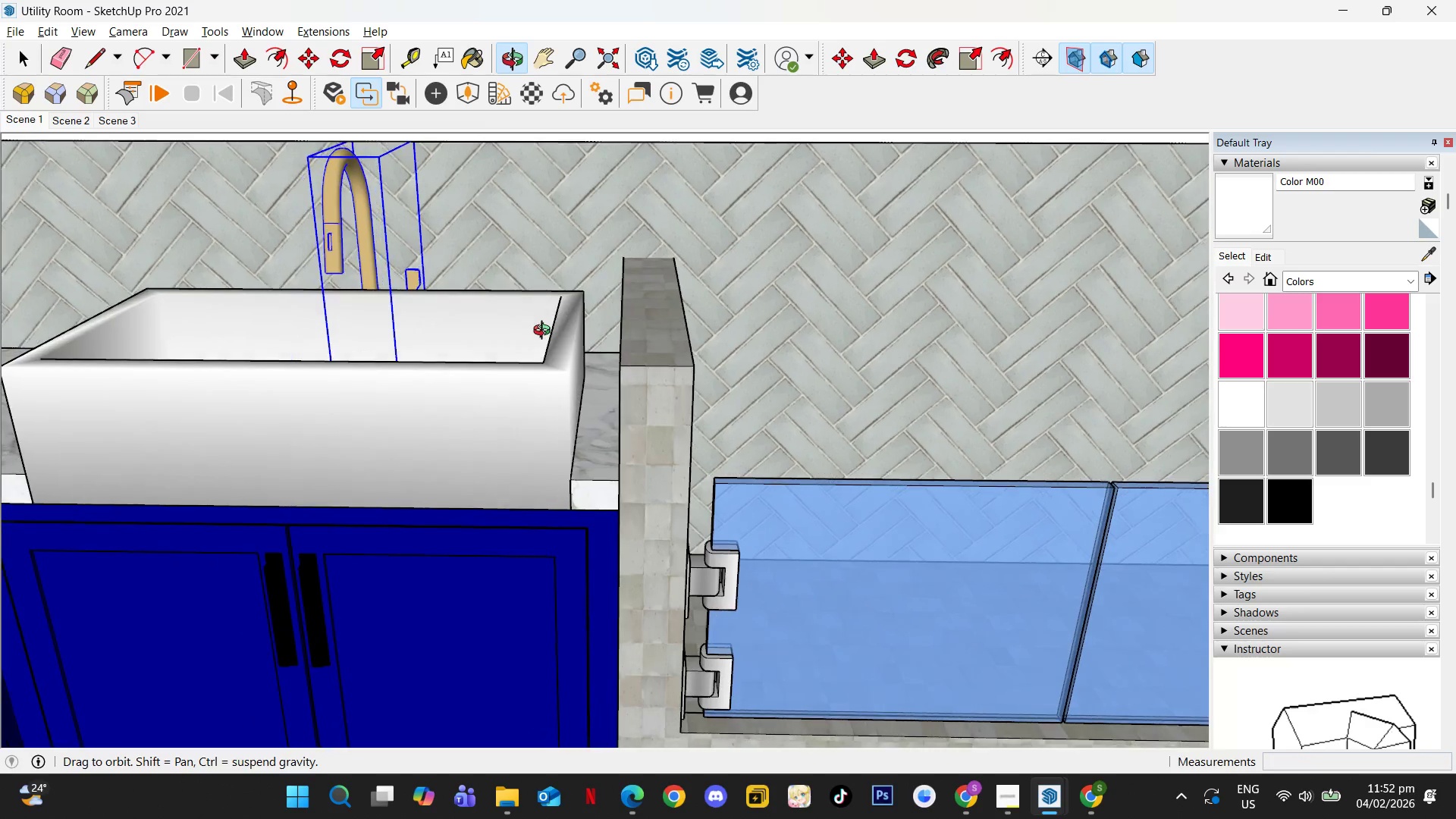 
scroll: coordinate [478, 301], scroll_direction: down, amount: 5.0
 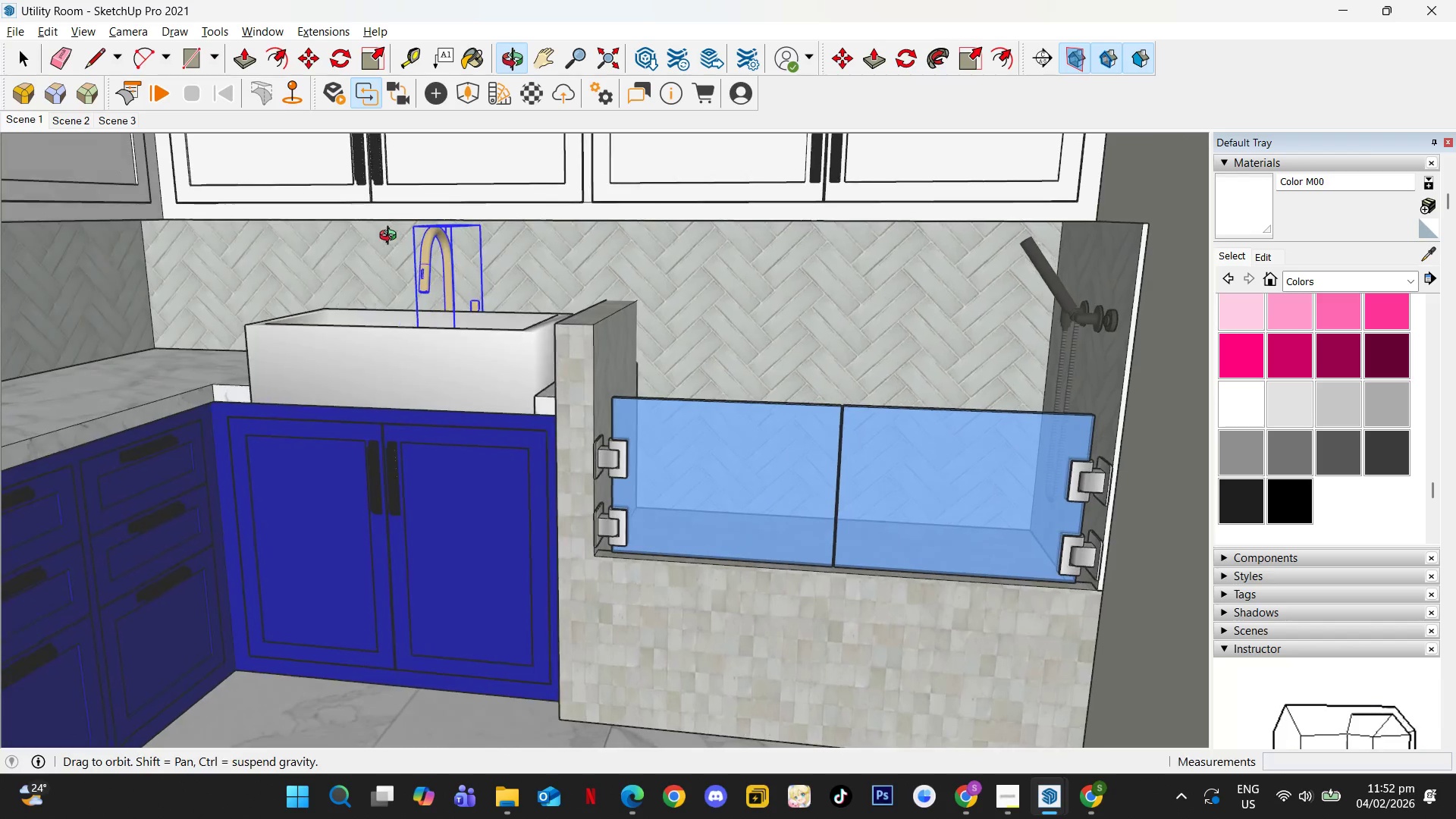 
scroll: coordinate [449, 272], scroll_direction: up, amount: 6.0
 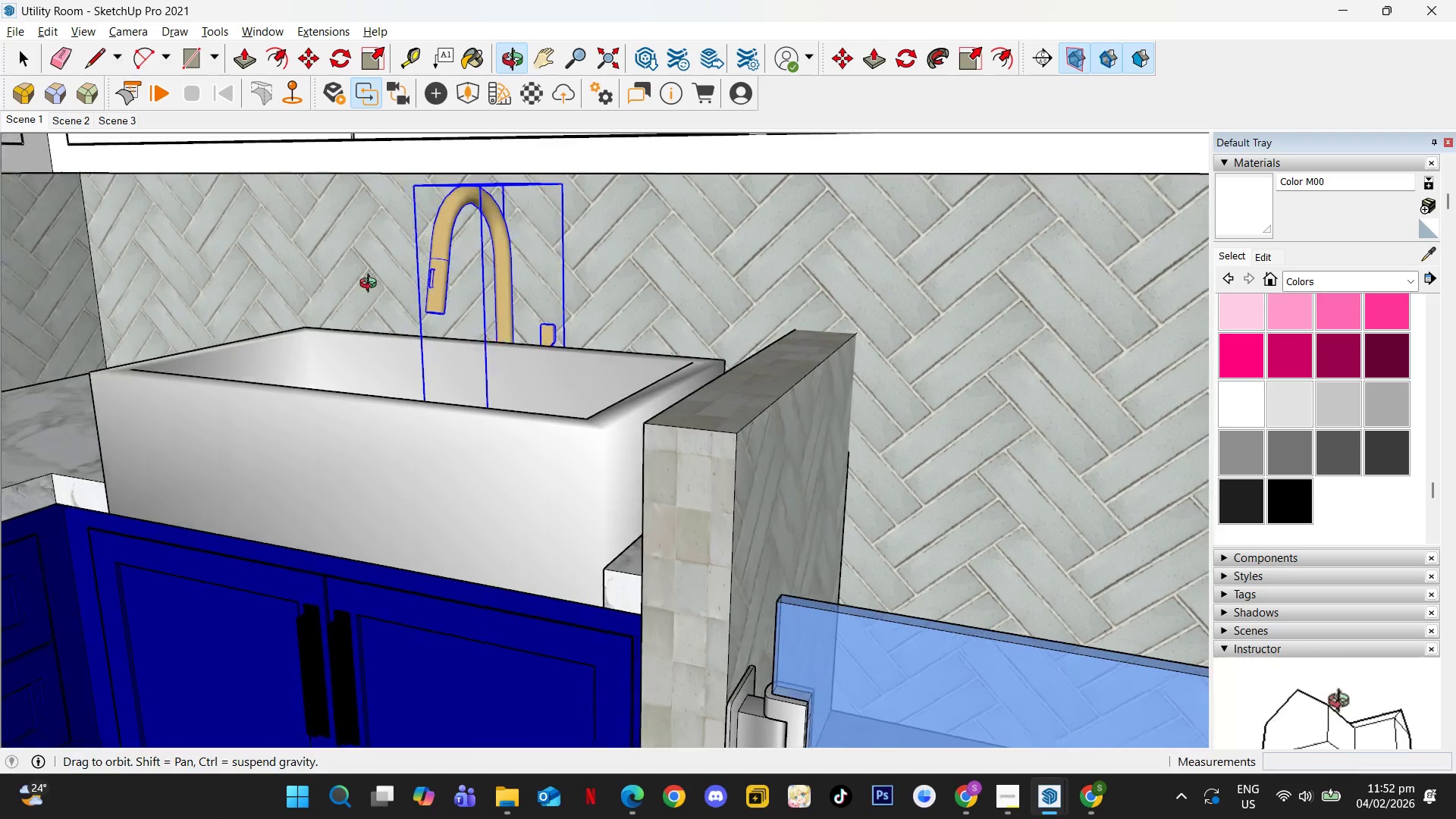 
key(Space)
 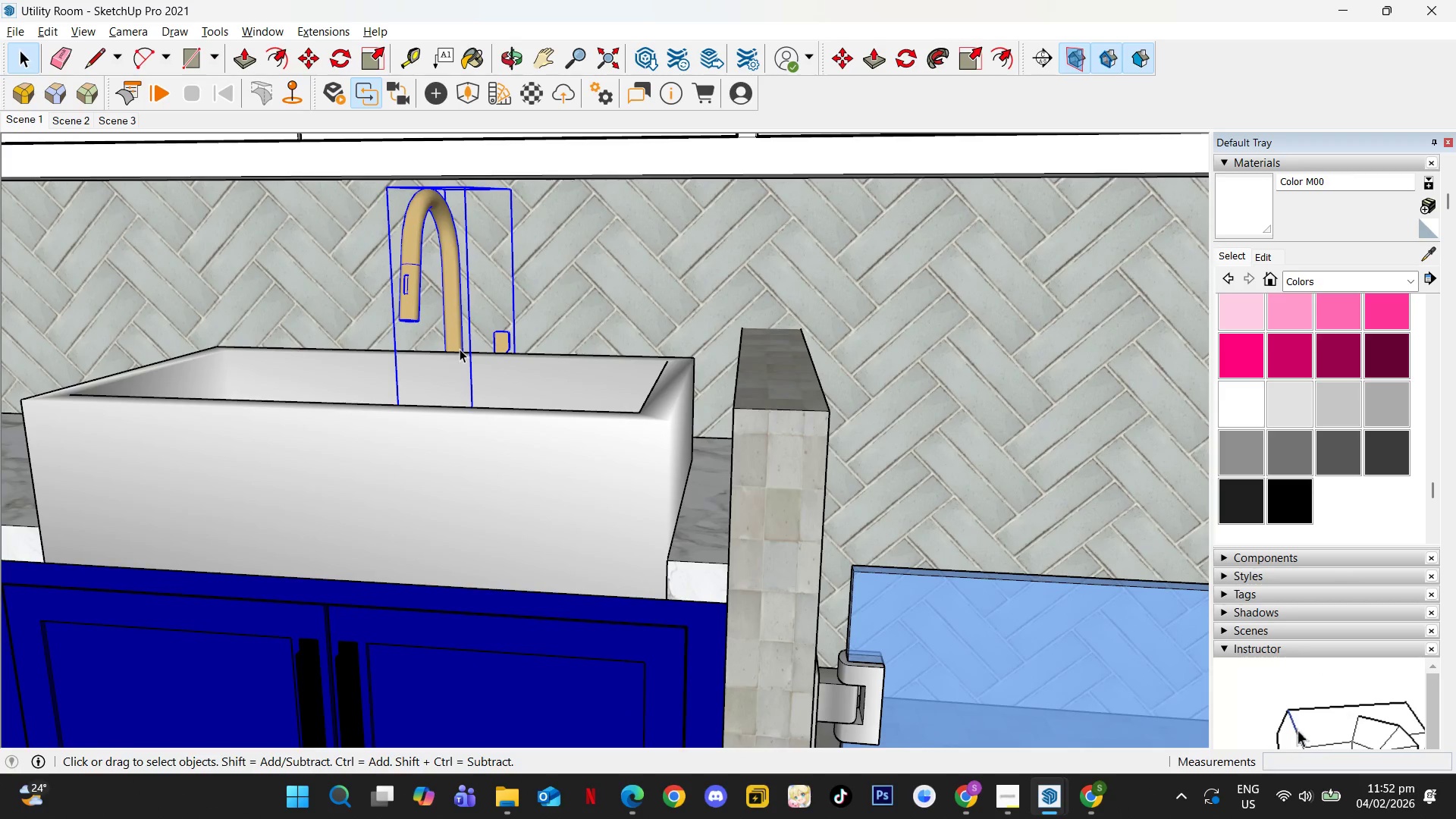 
key(Delete)
 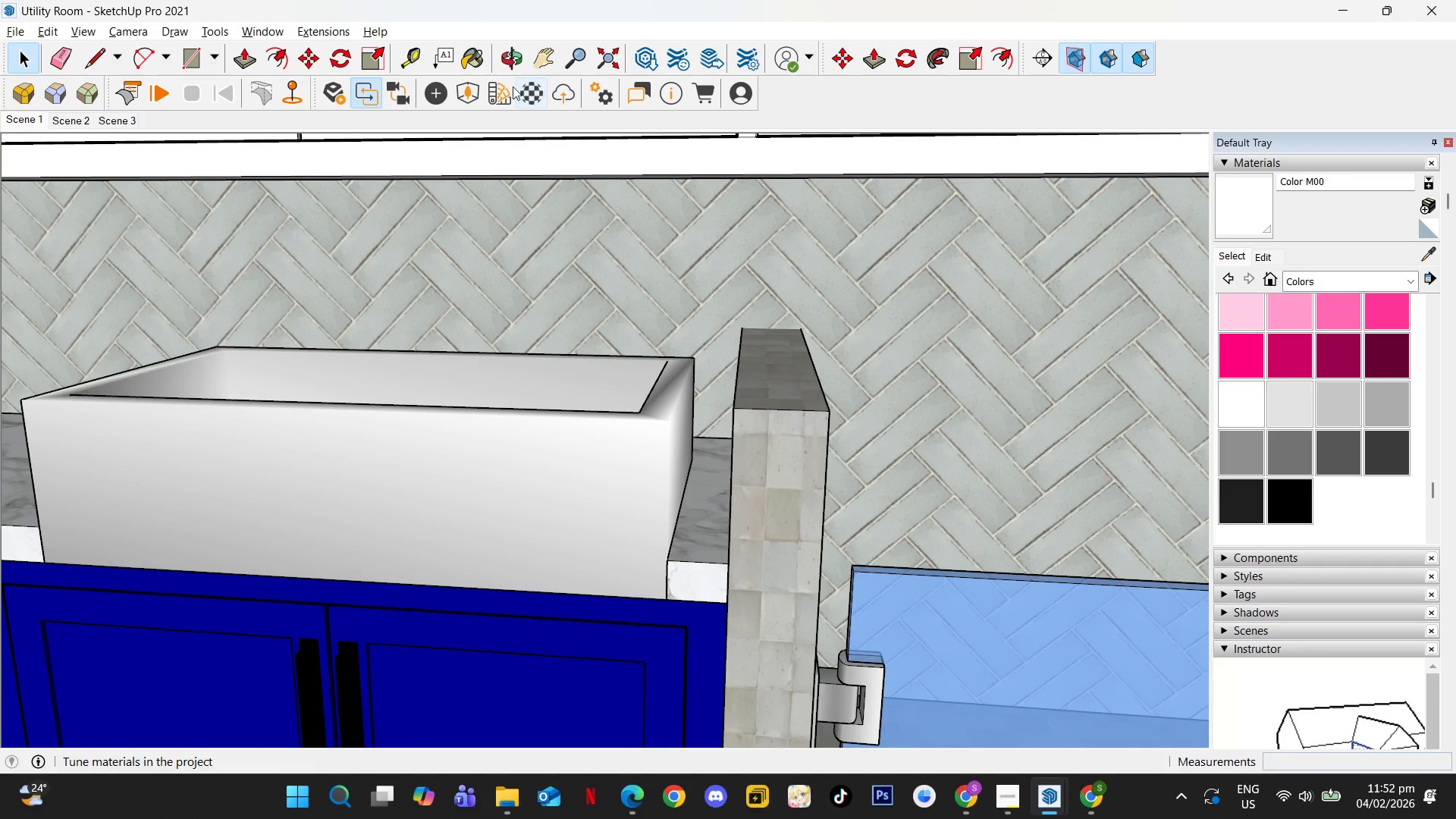 
left_click([472, 96])
 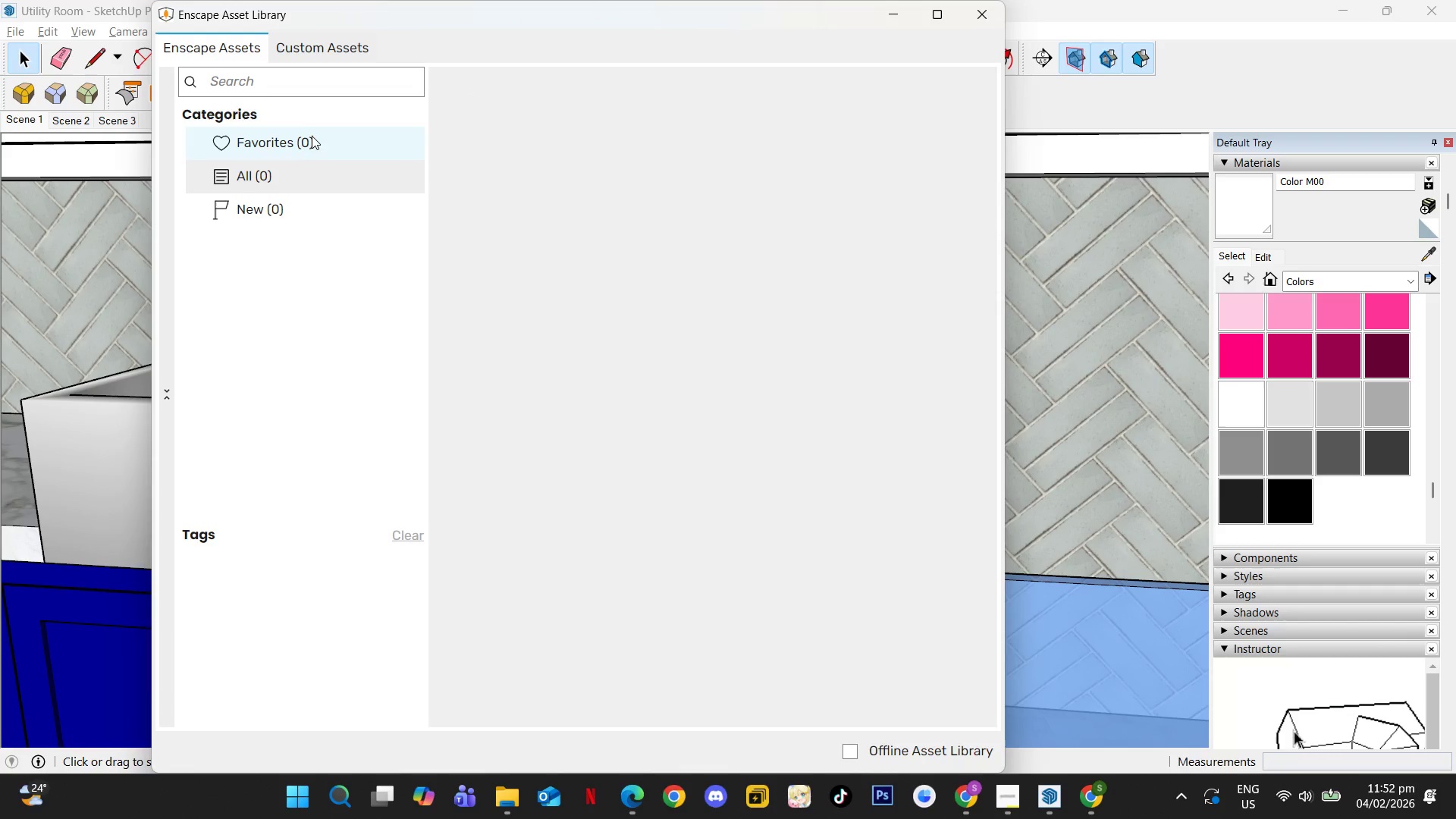 
left_click([328, 81])